 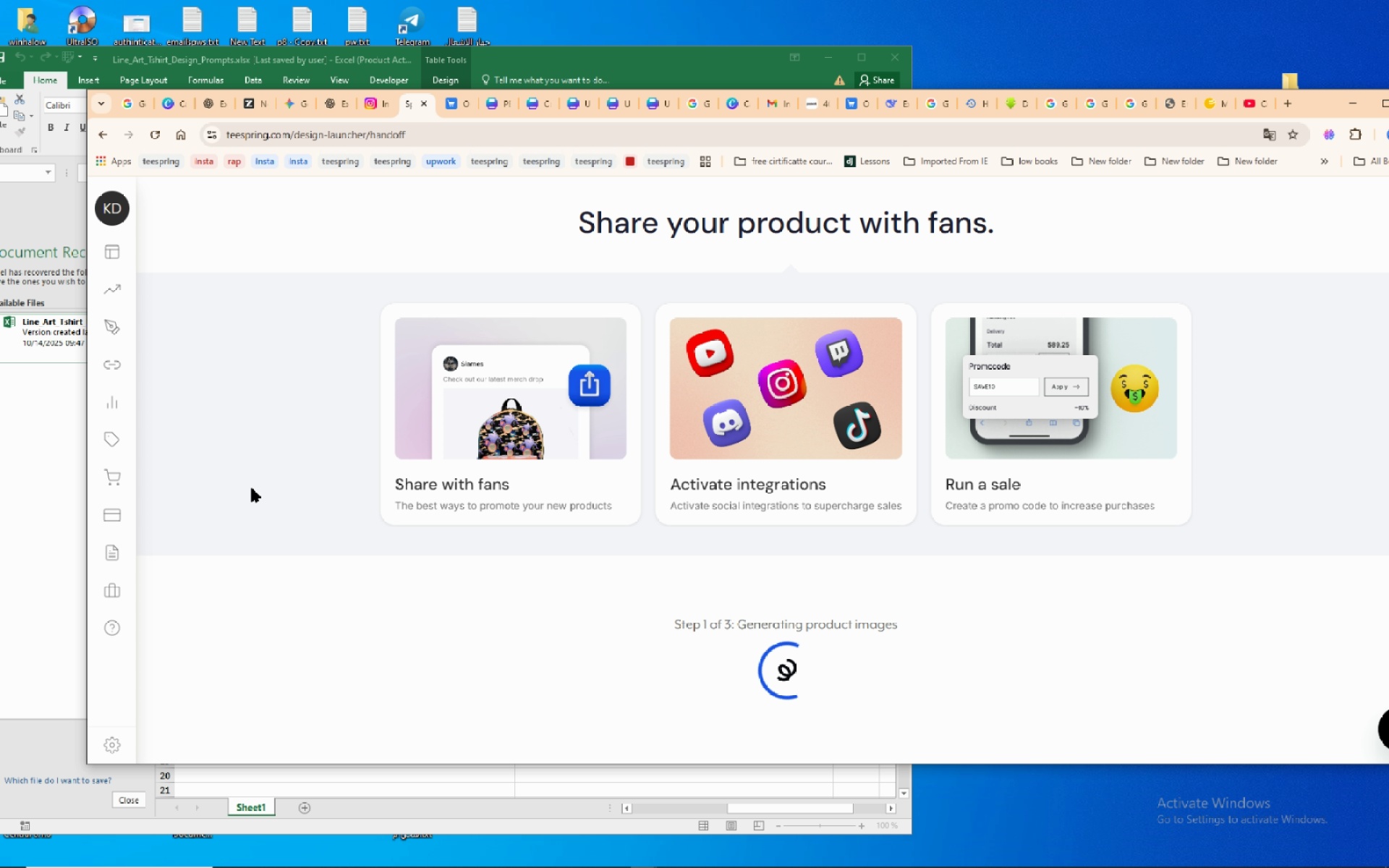 
scroll: coordinate [247, 503], scroll_direction: up, amount: 5.0
 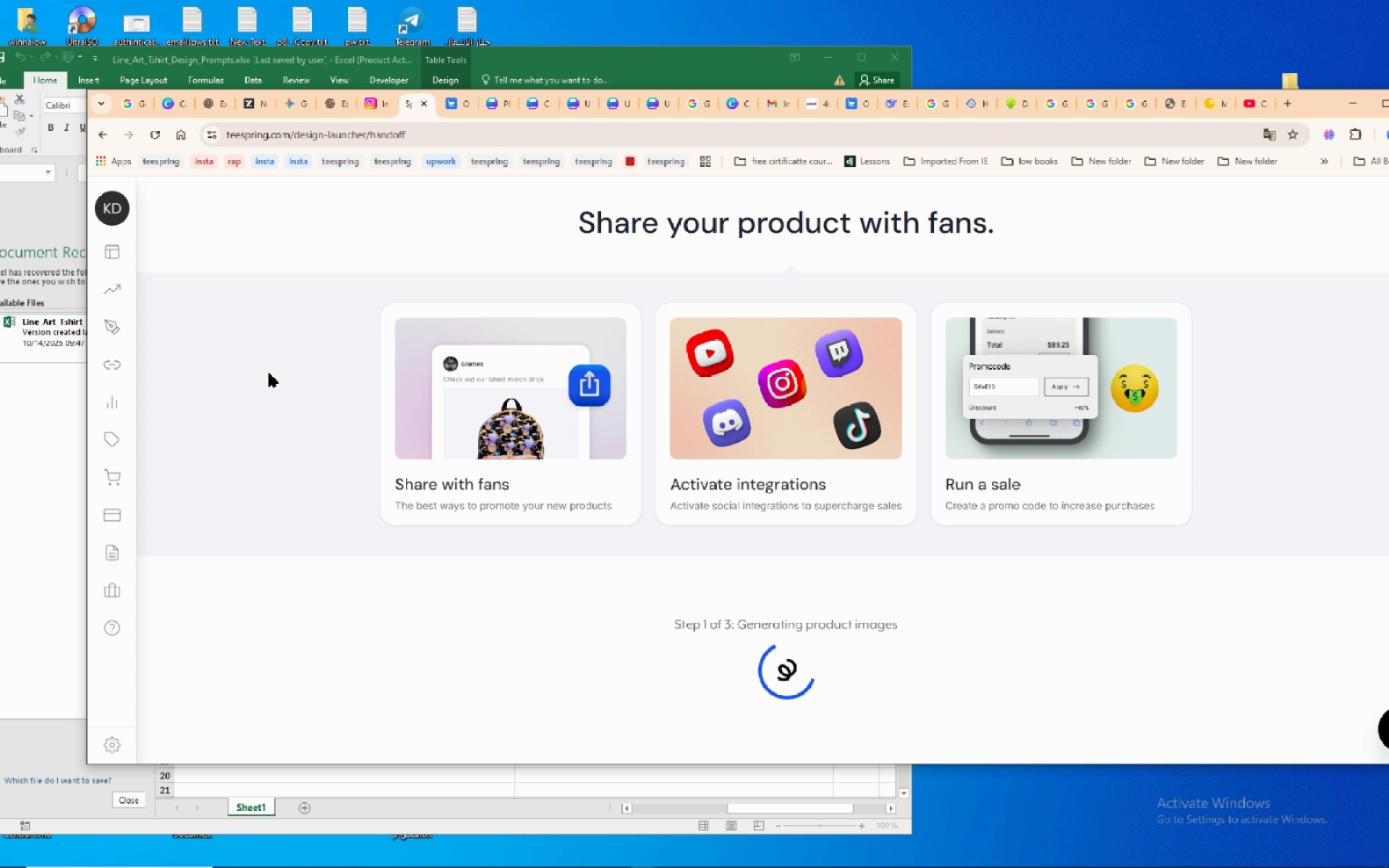 
scroll: coordinate [268, 370], scroll_direction: down, amount: 9.0
 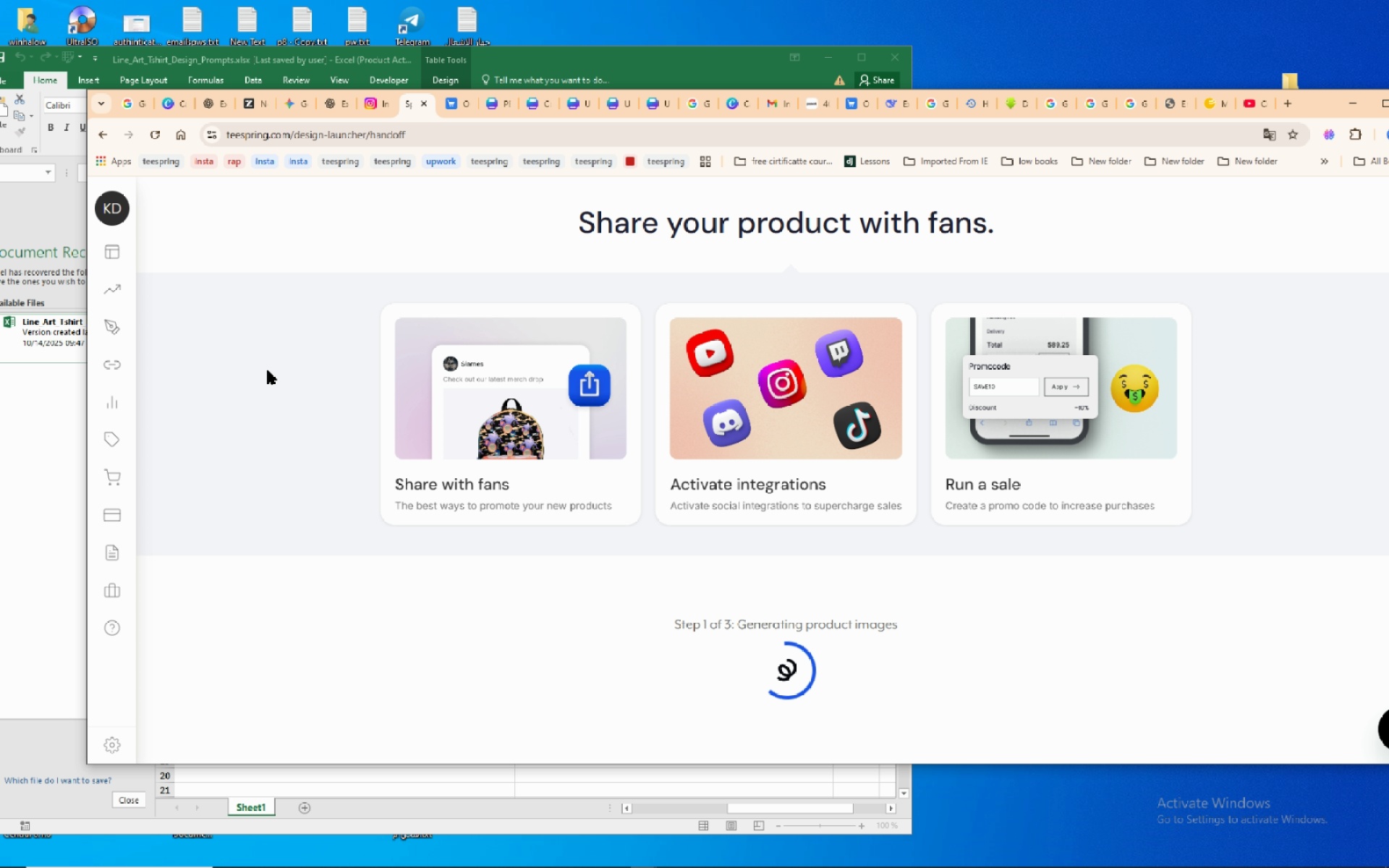 
scroll: coordinate [268, 370], scroll_direction: up, amount: 4.0
 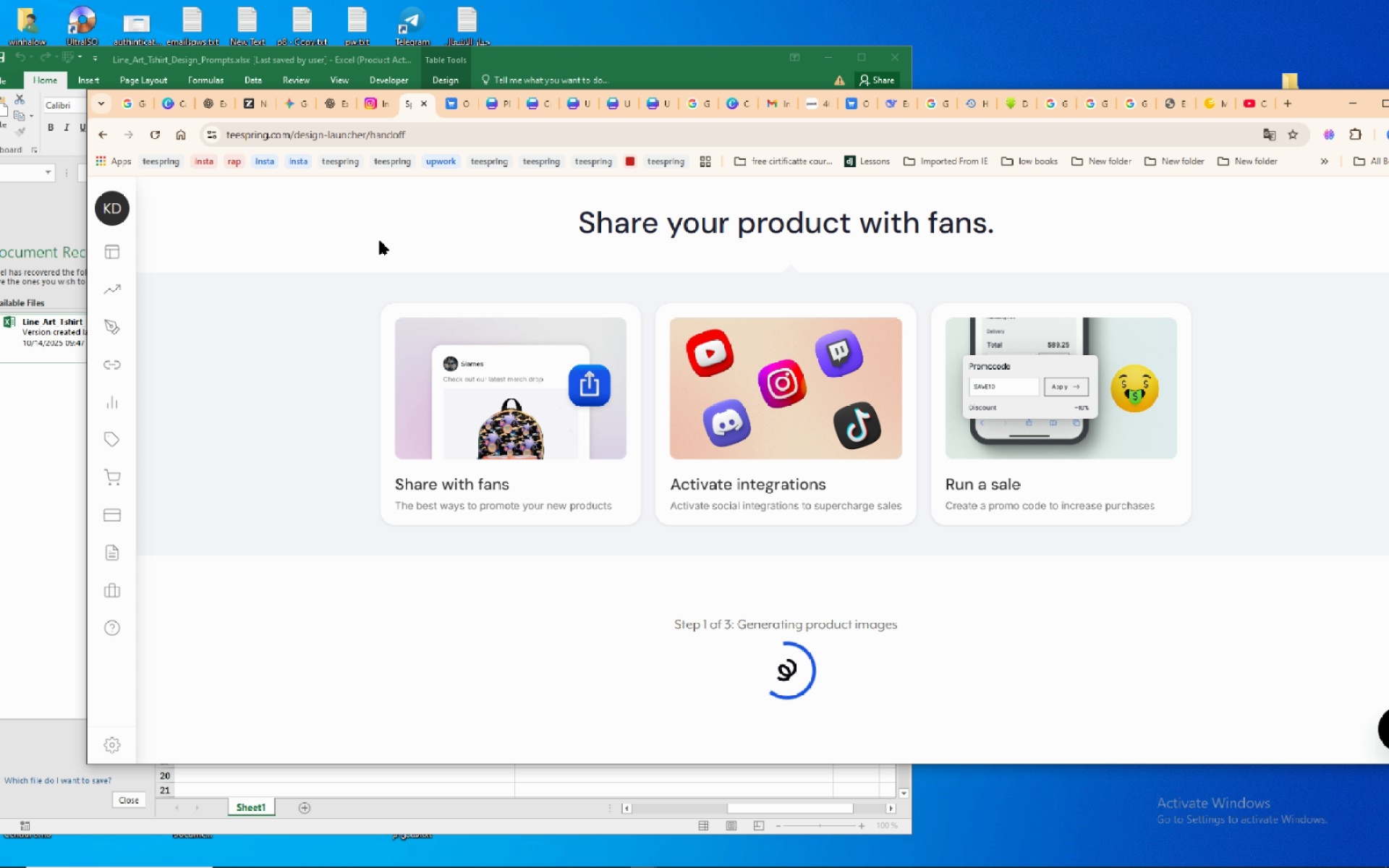 
left_click([380, 241])
 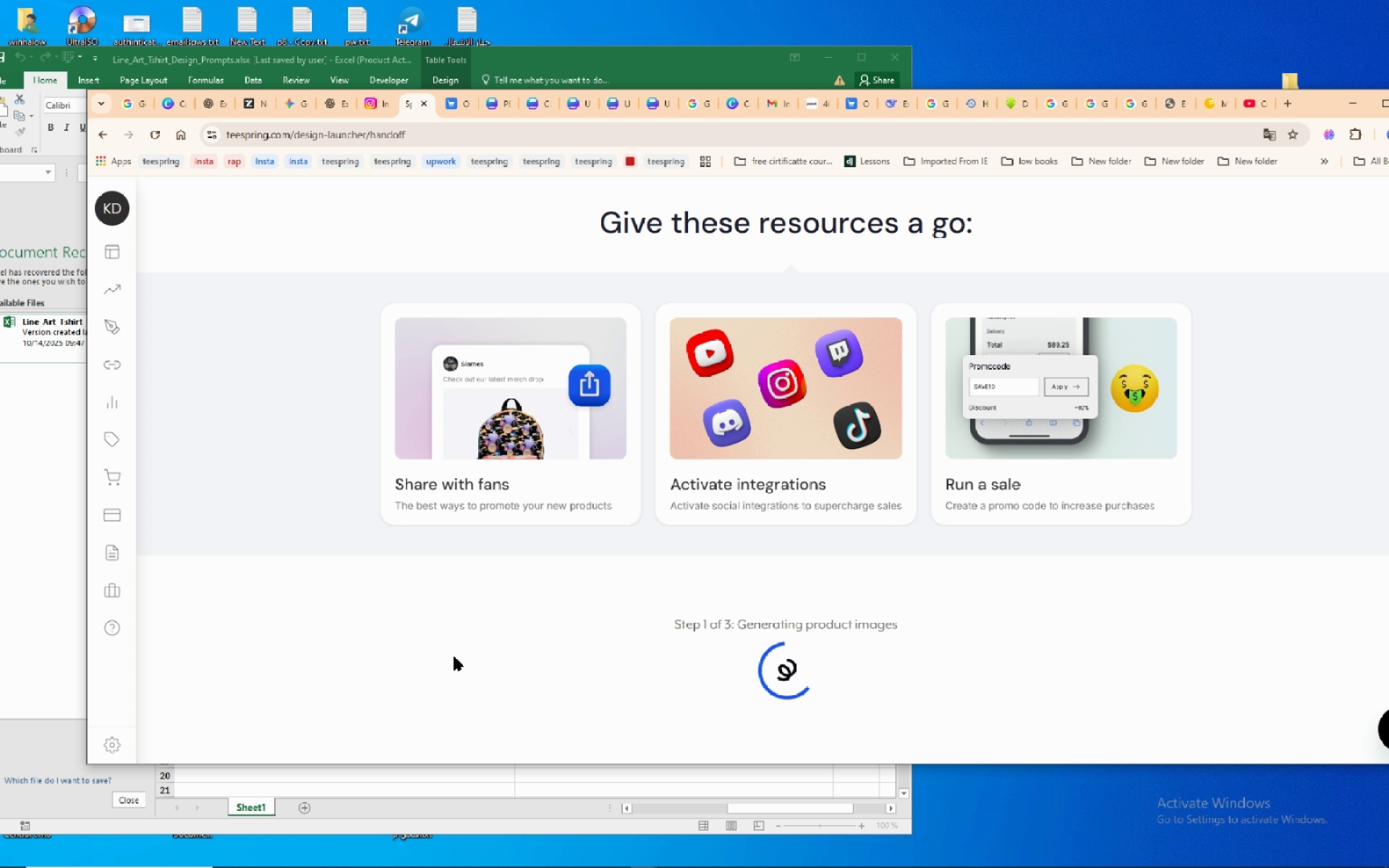 
wait(5.69)
 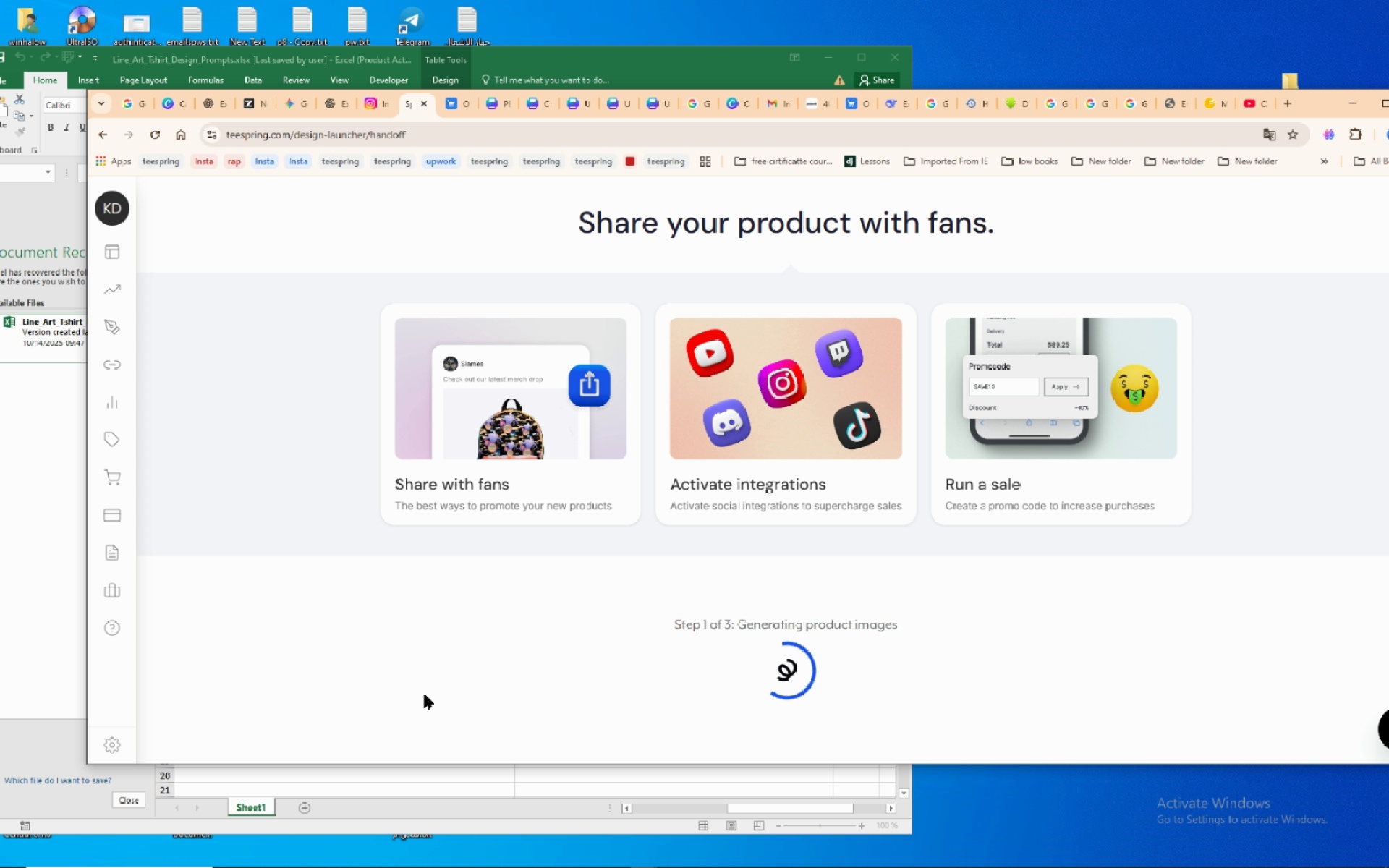 
scroll: coordinate [441, 642], scroll_direction: up, amount: 5.0
 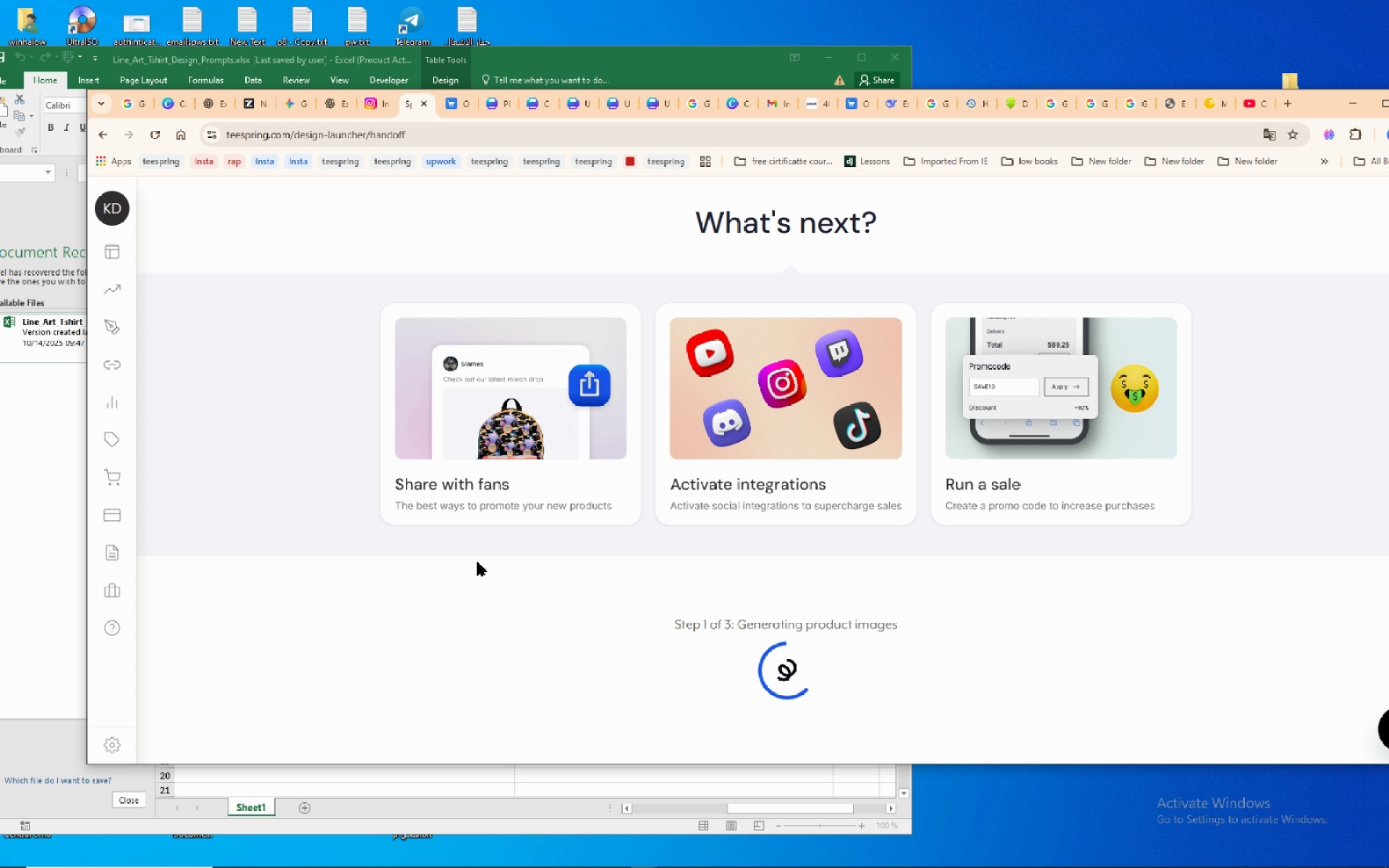 
scroll: coordinate [376, 590], scroll_direction: down, amount: 19.0
 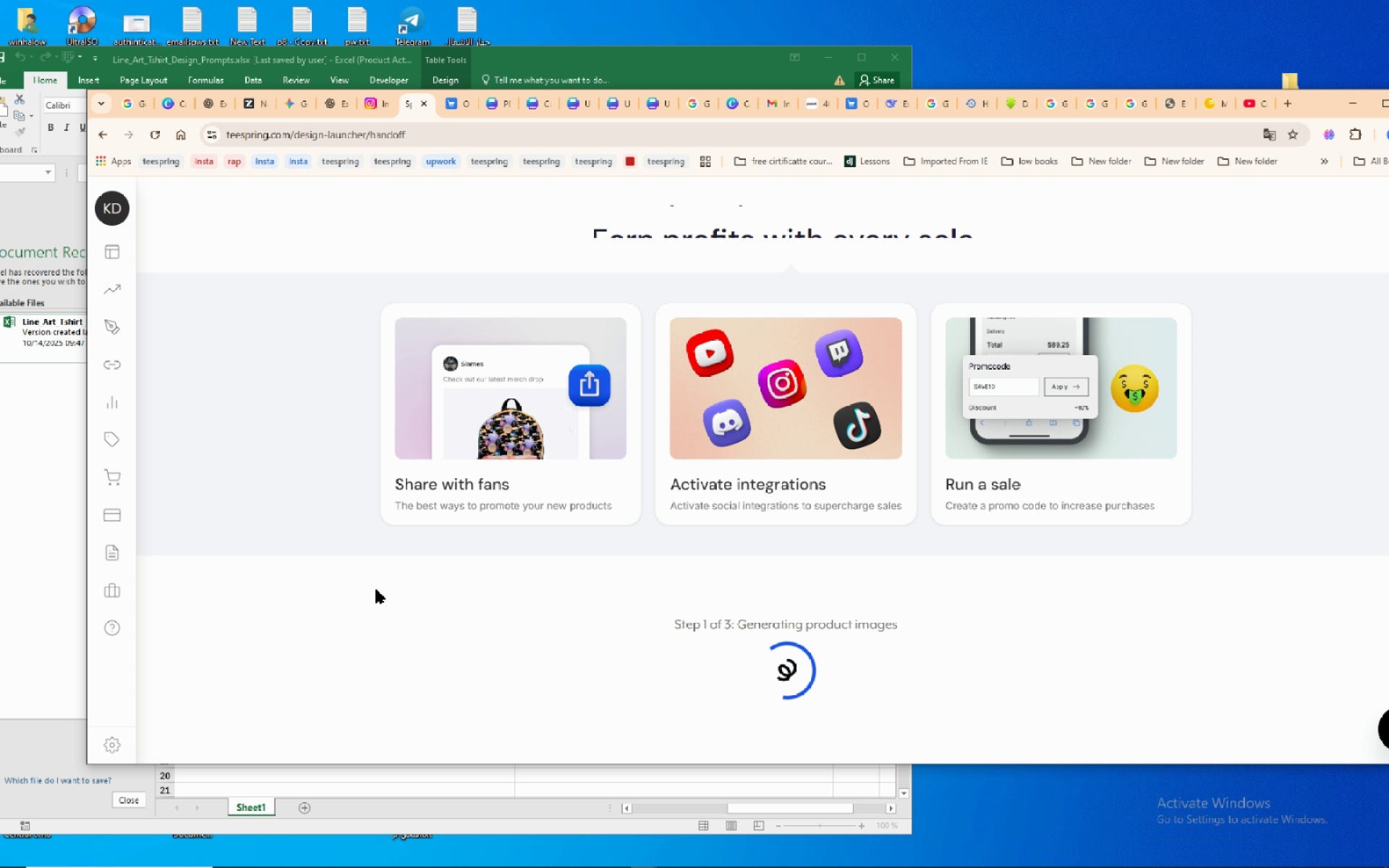 
scroll: coordinate [376, 590], scroll_direction: up, amount: 4.0
 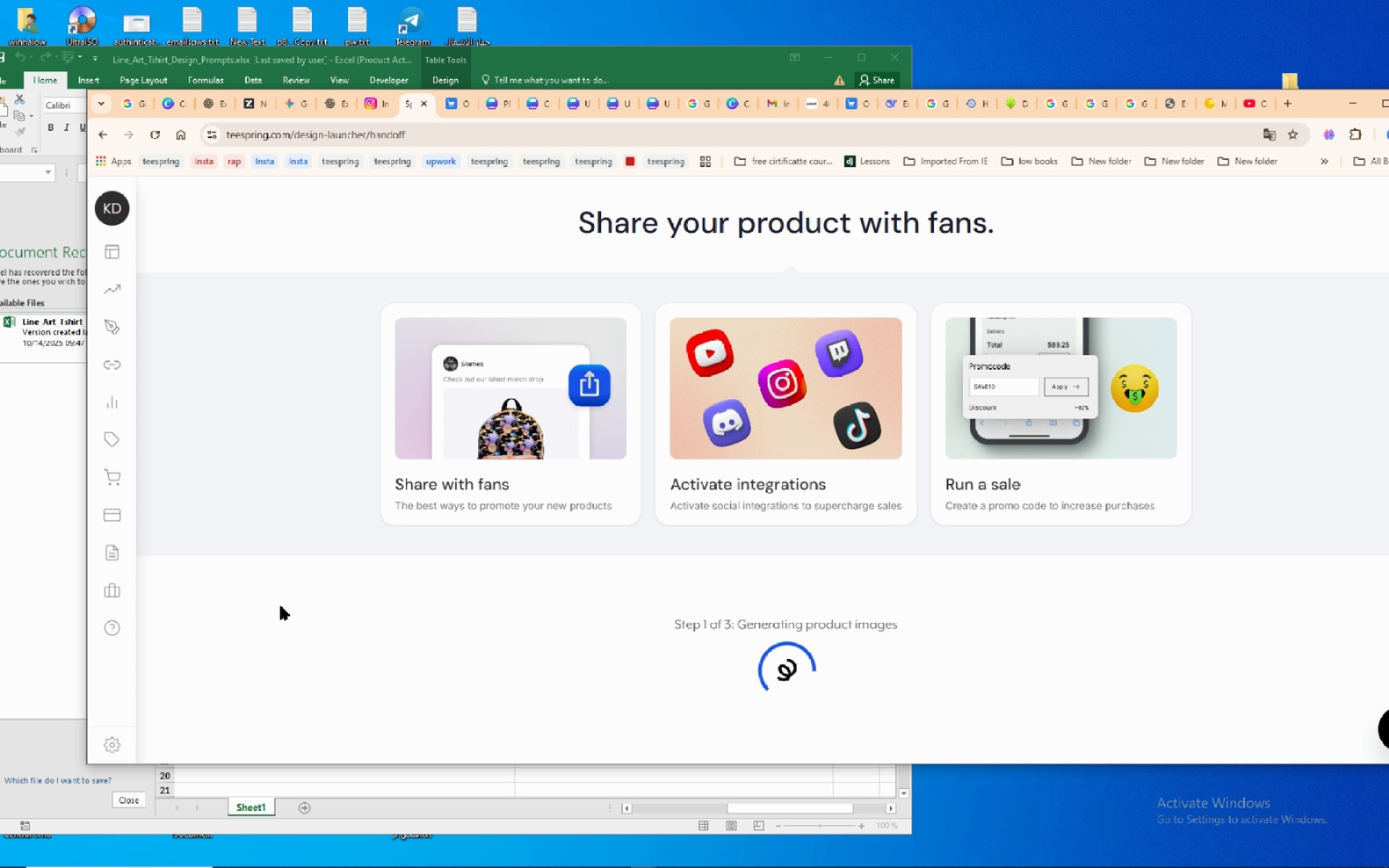 
wait(10.11)
 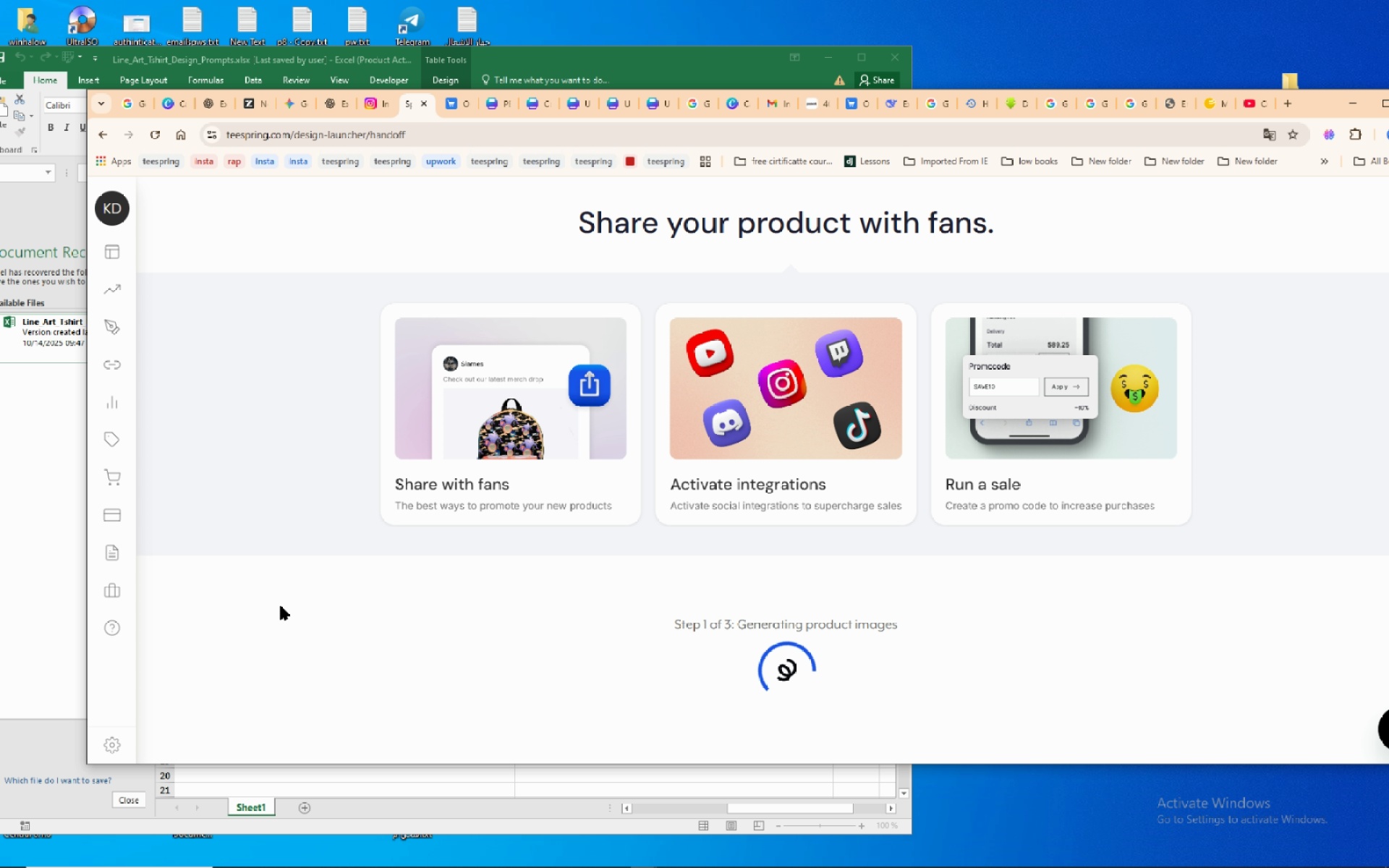 
scroll: coordinate [264, 476], scroll_direction: up, amount: 4.0
 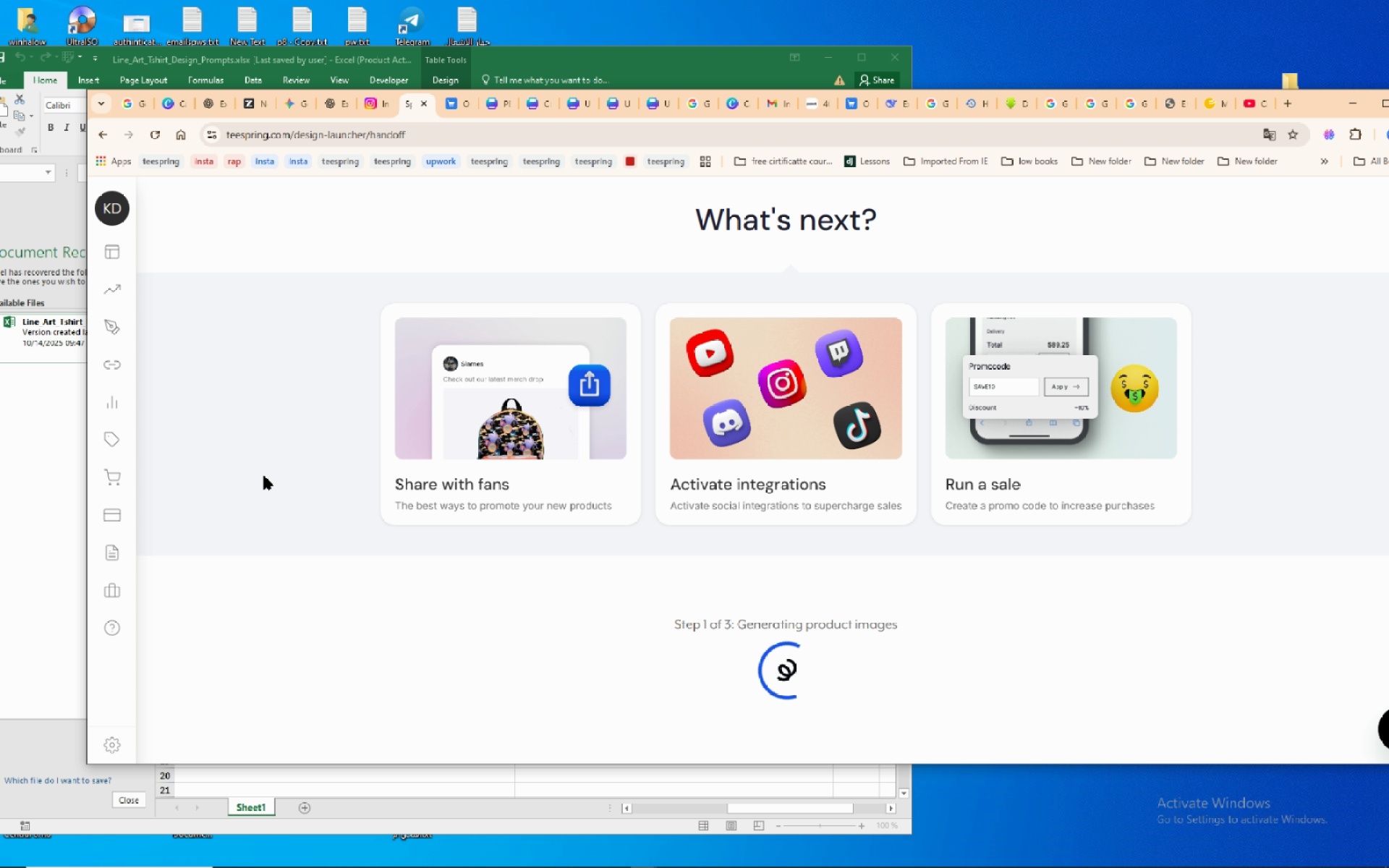 
scroll: coordinate [268, 474], scroll_direction: down, amount: 21.0
 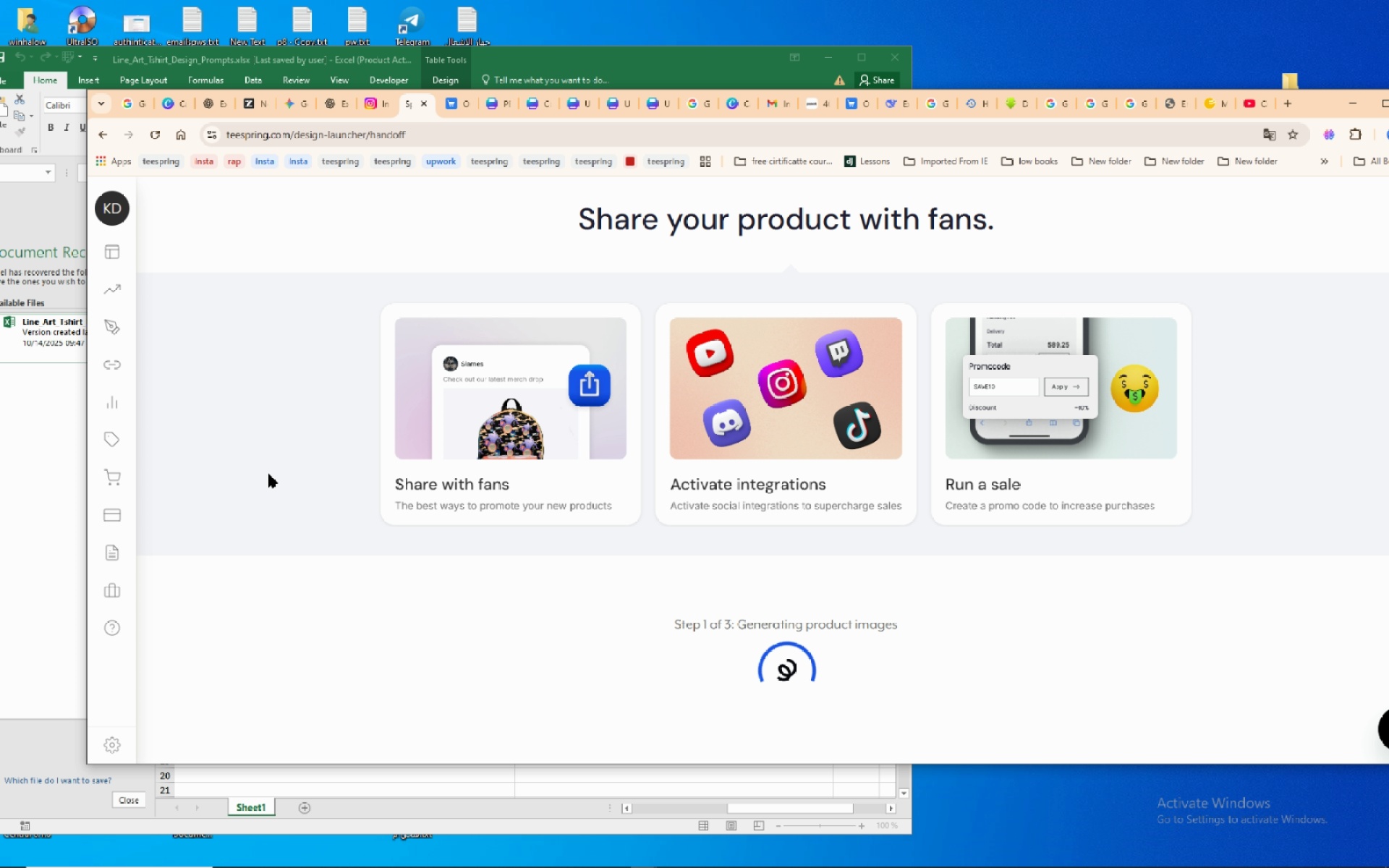 
scroll: coordinate [268, 474], scroll_direction: up, amount: 4.0
 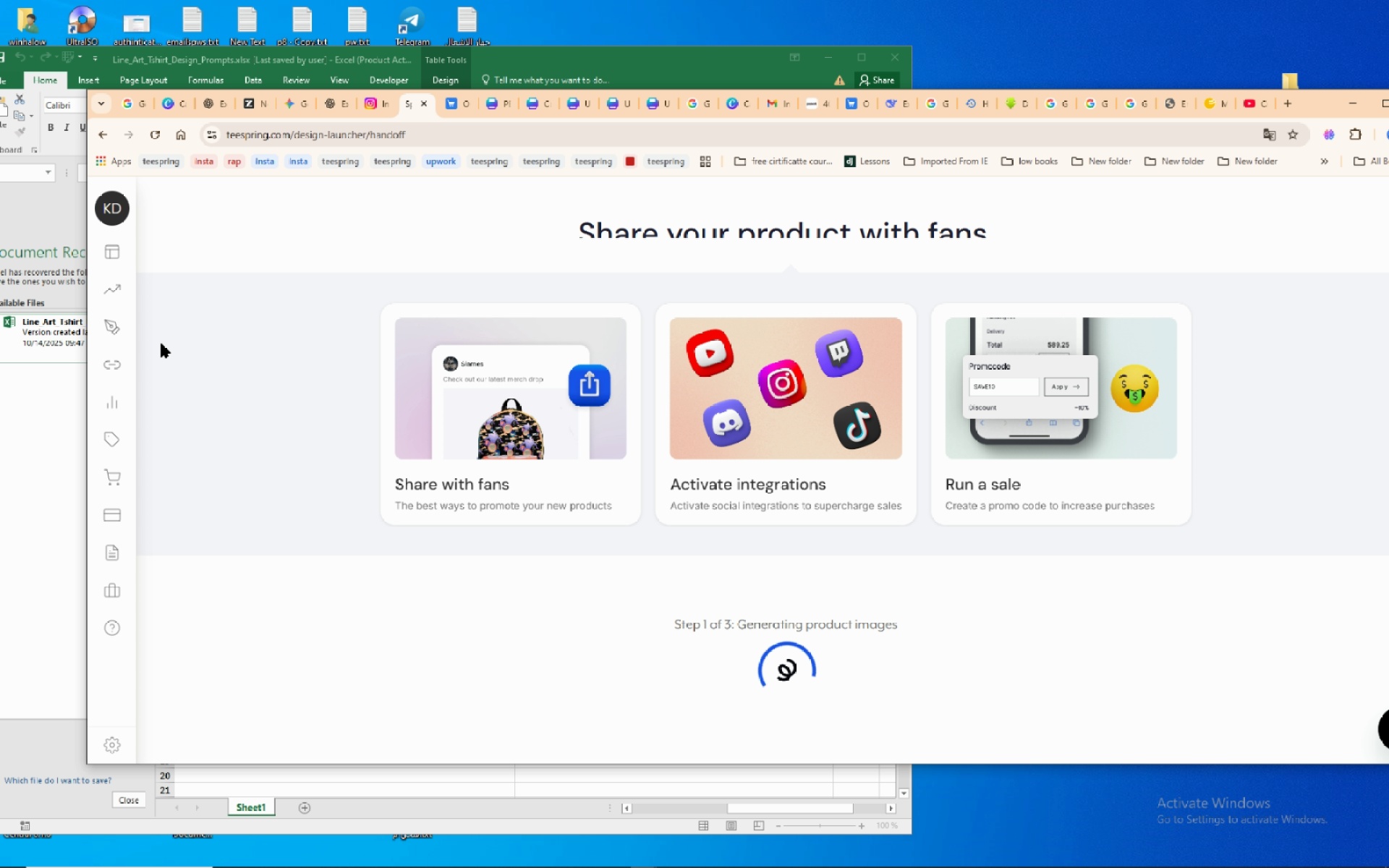 
wait(10.66)
 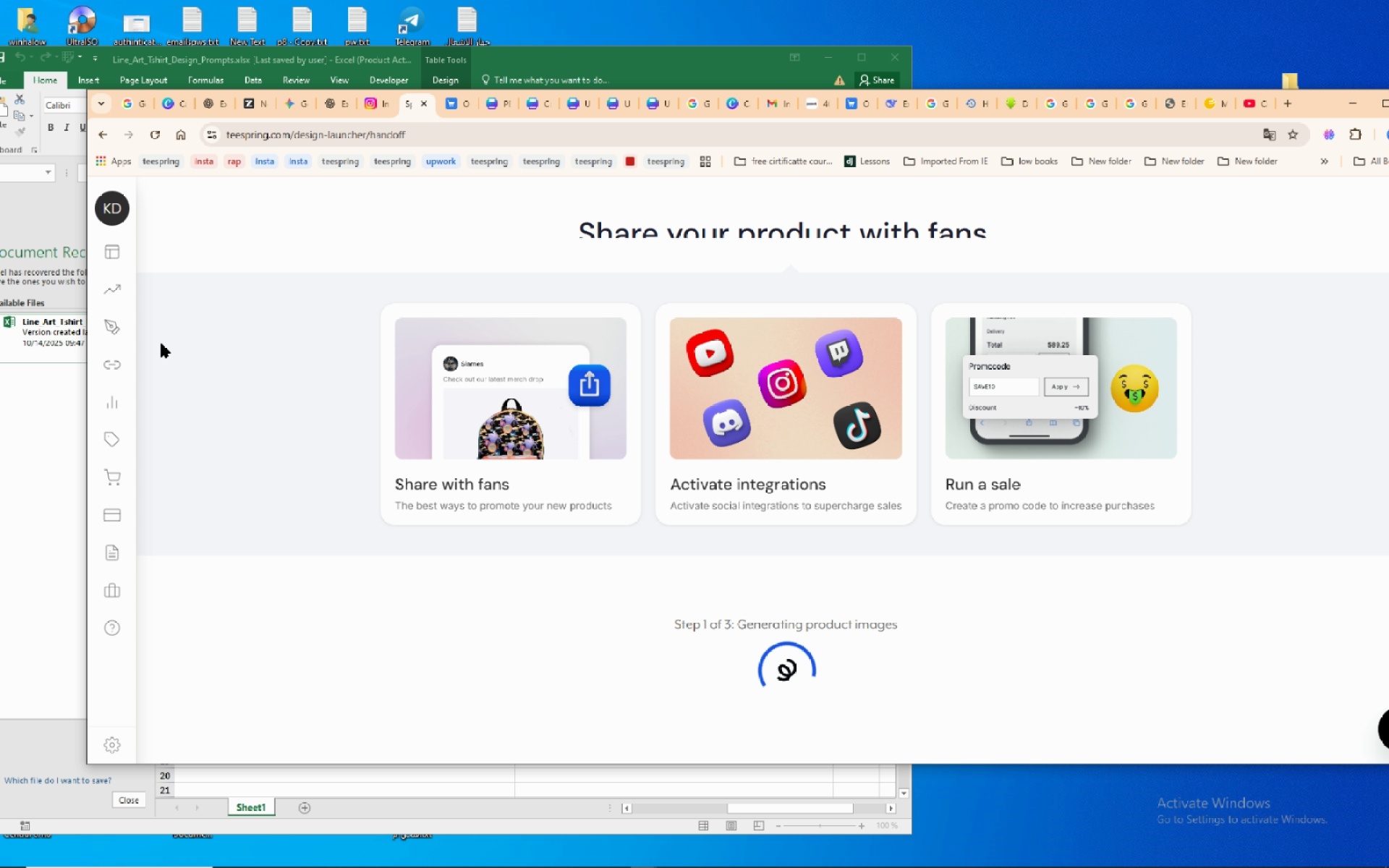 
left_click([361, 660])
 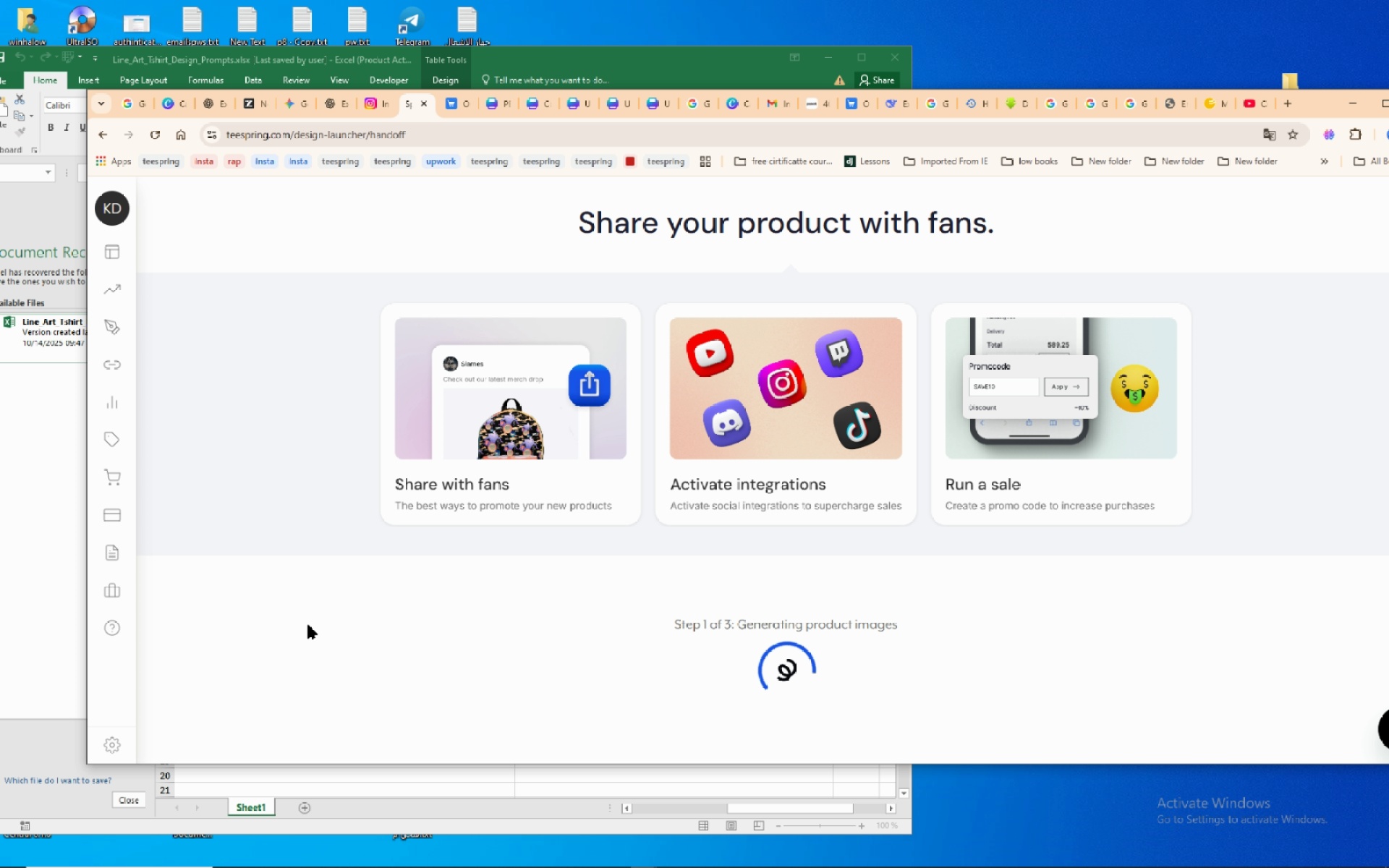 
scroll: coordinate [302, 623], scroll_direction: up, amount: 11.0
 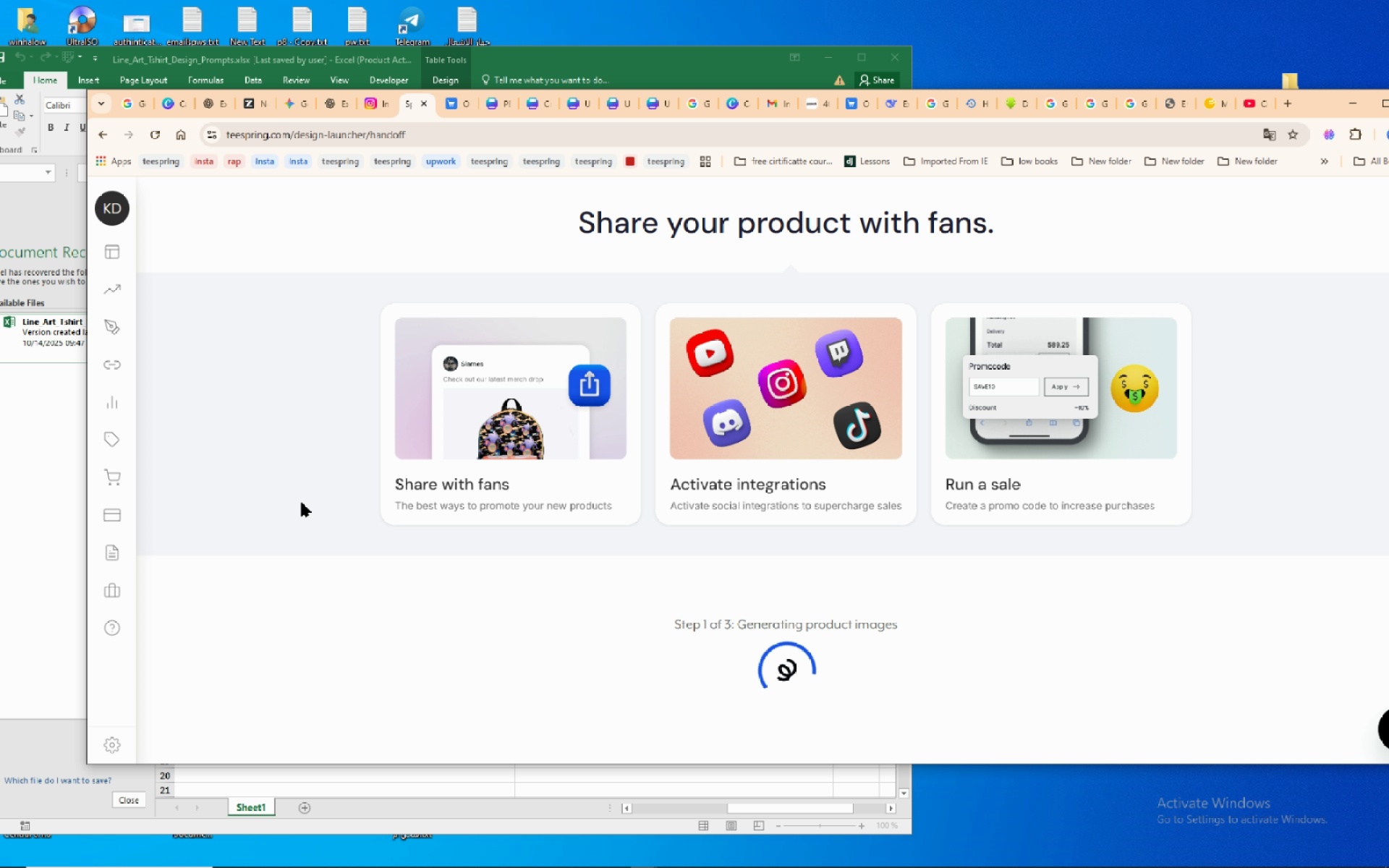 
right_click([302, 503])
 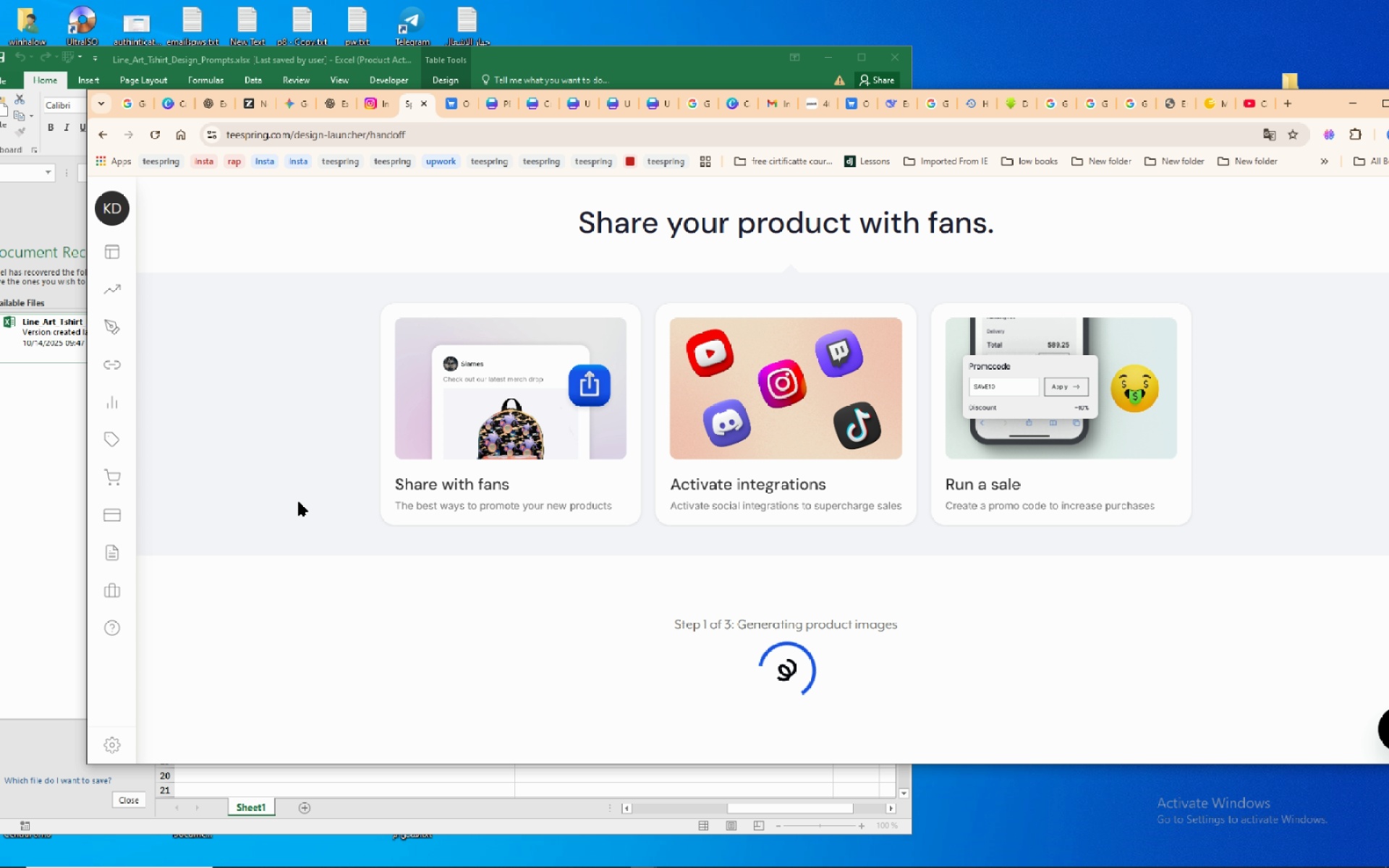 
scroll: coordinate [299, 502], scroll_direction: down, amount: 4.0
 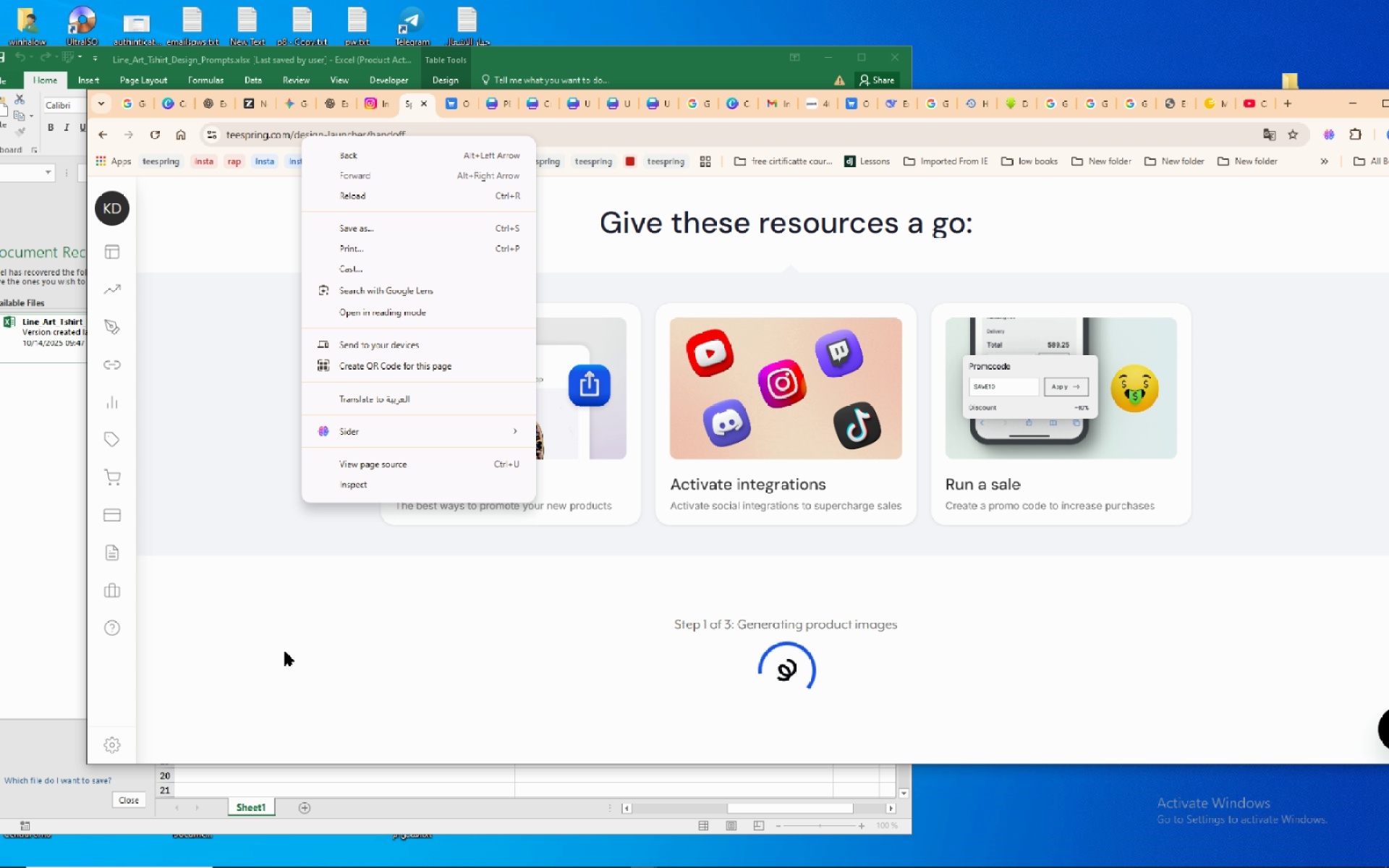 
left_click([360, 660])
 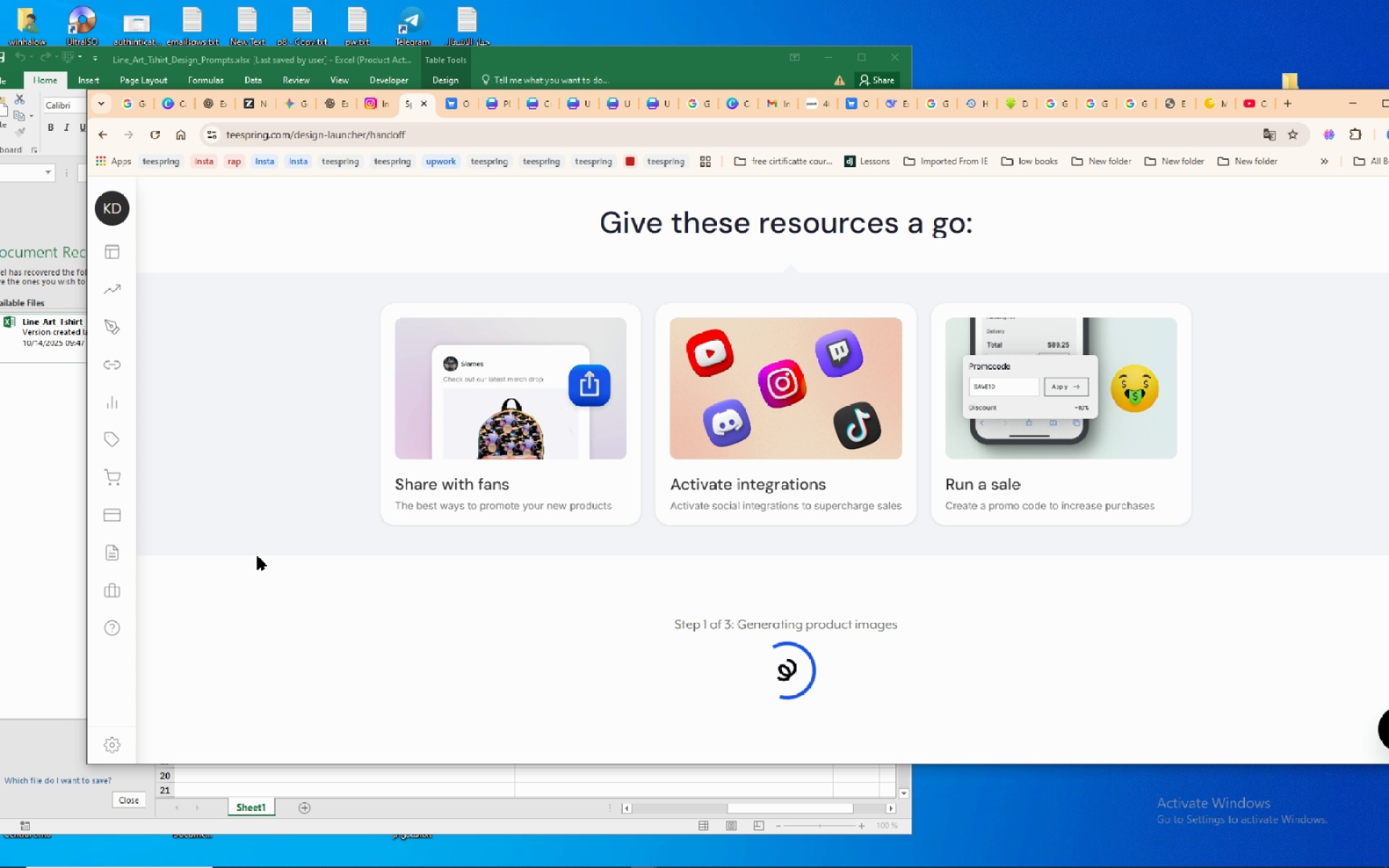 
wait(12.1)
 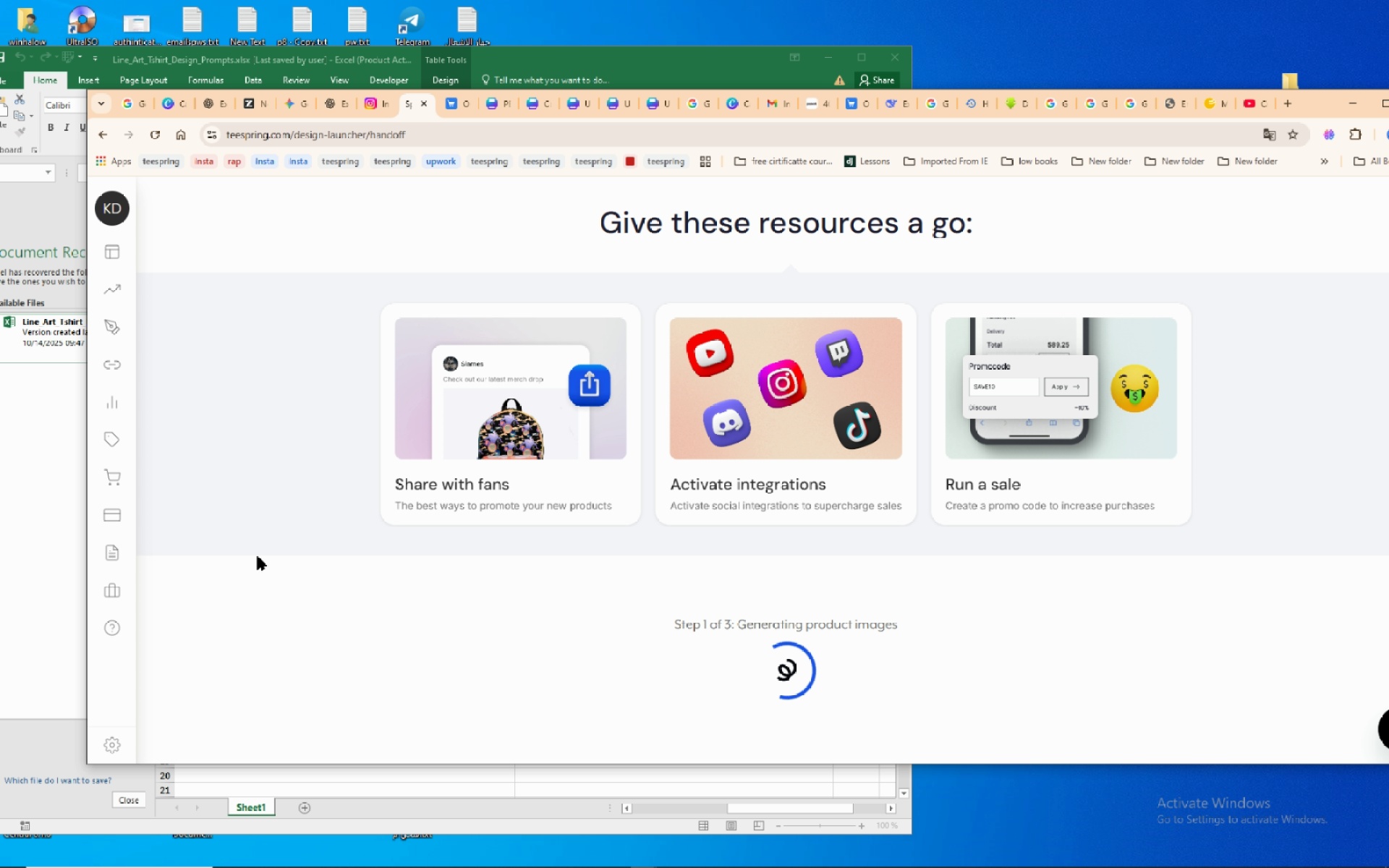 
scroll: coordinate [277, 540], scroll_direction: down, amount: 8.0
 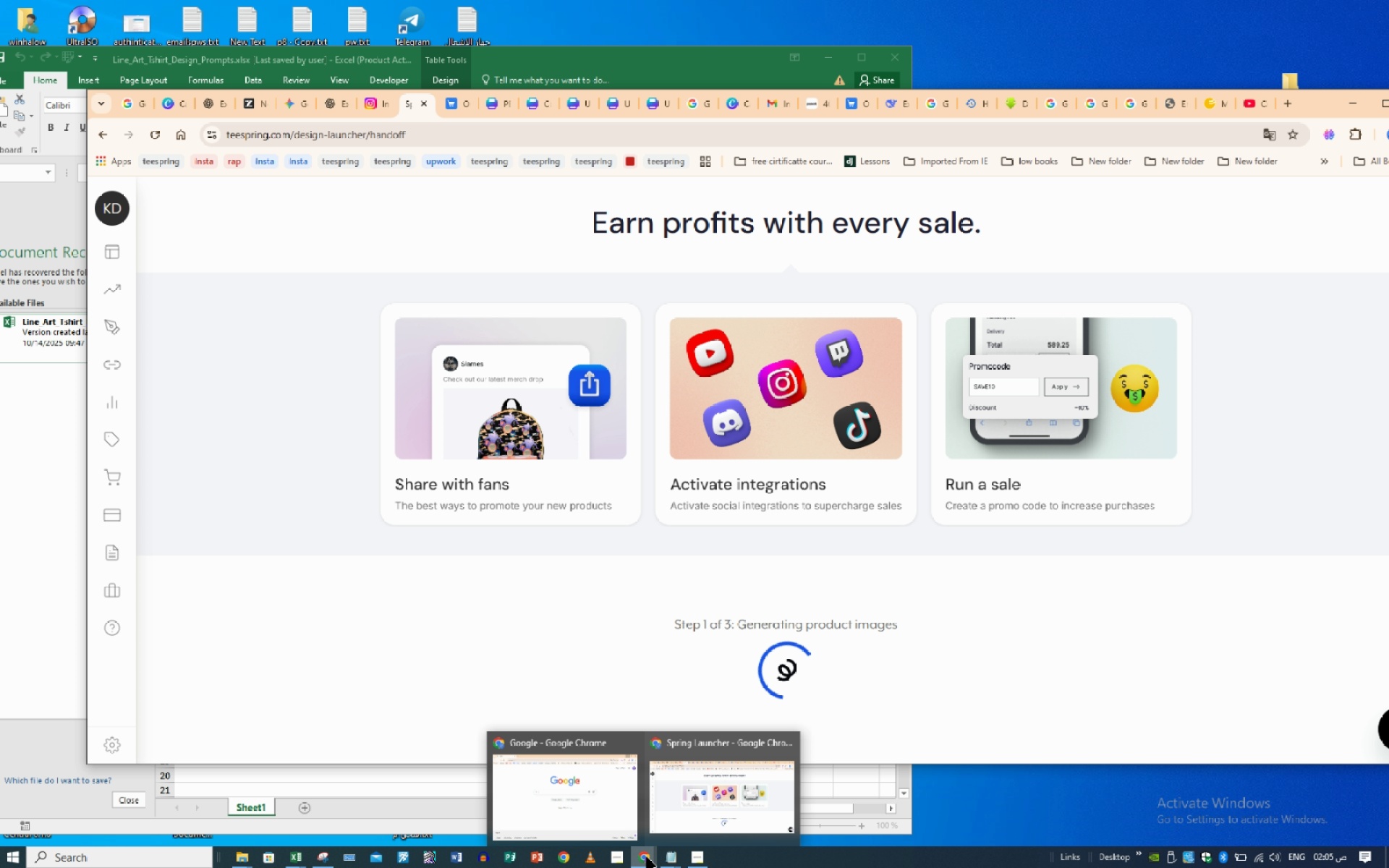 
wait(12.16)
 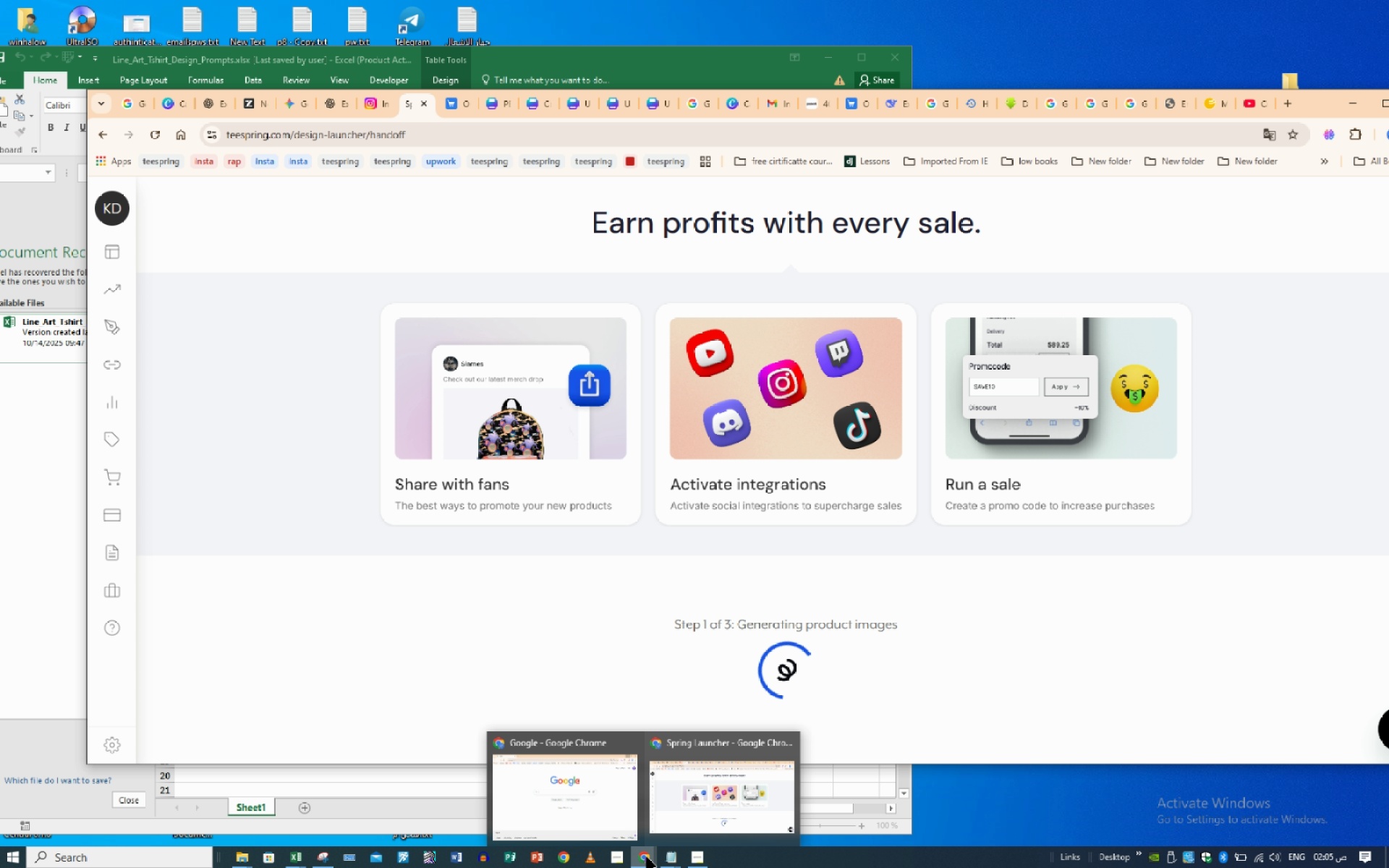 
left_click([443, 638])
 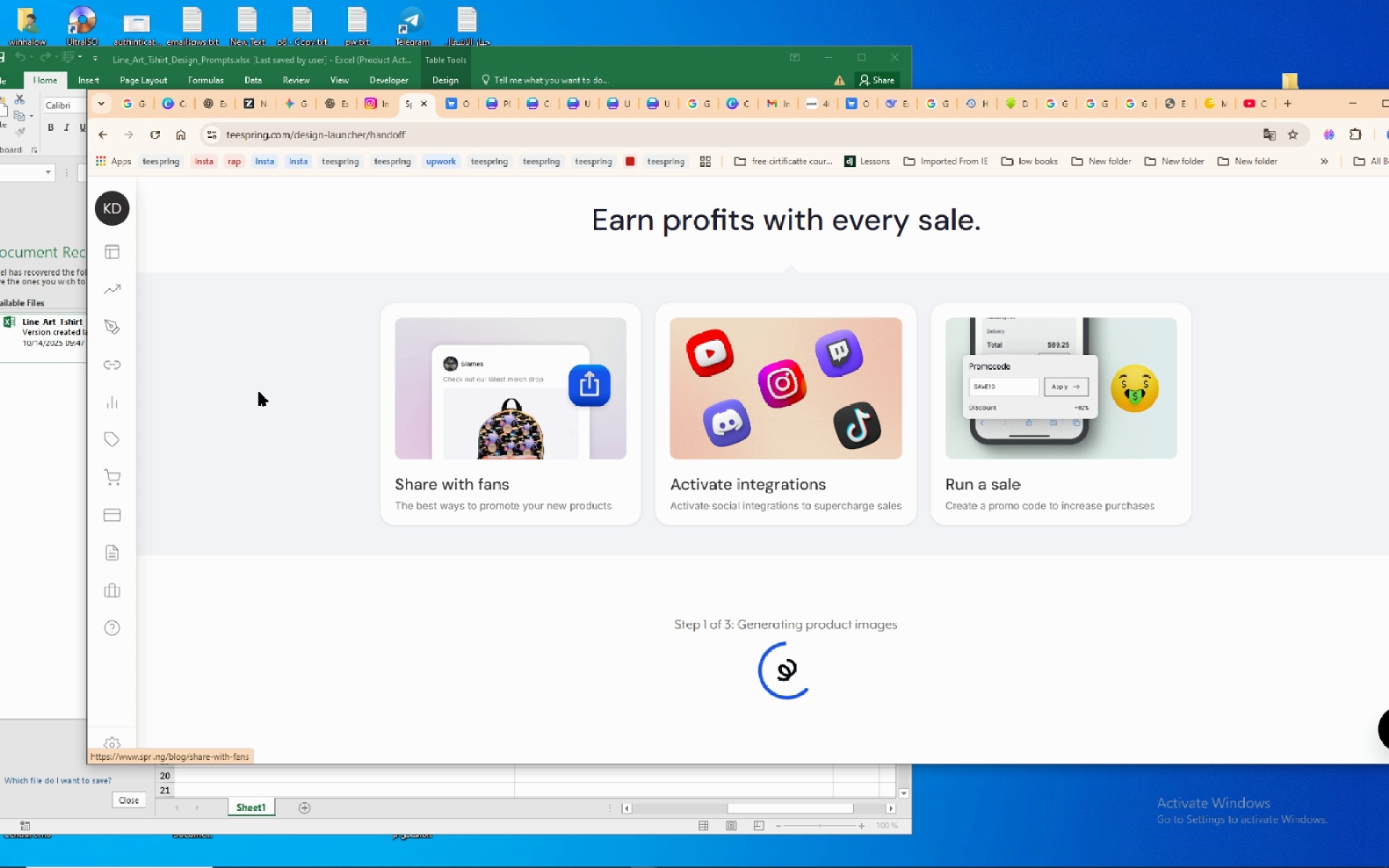 
scroll: coordinate [259, 392], scroll_direction: up, amount: 10.0
 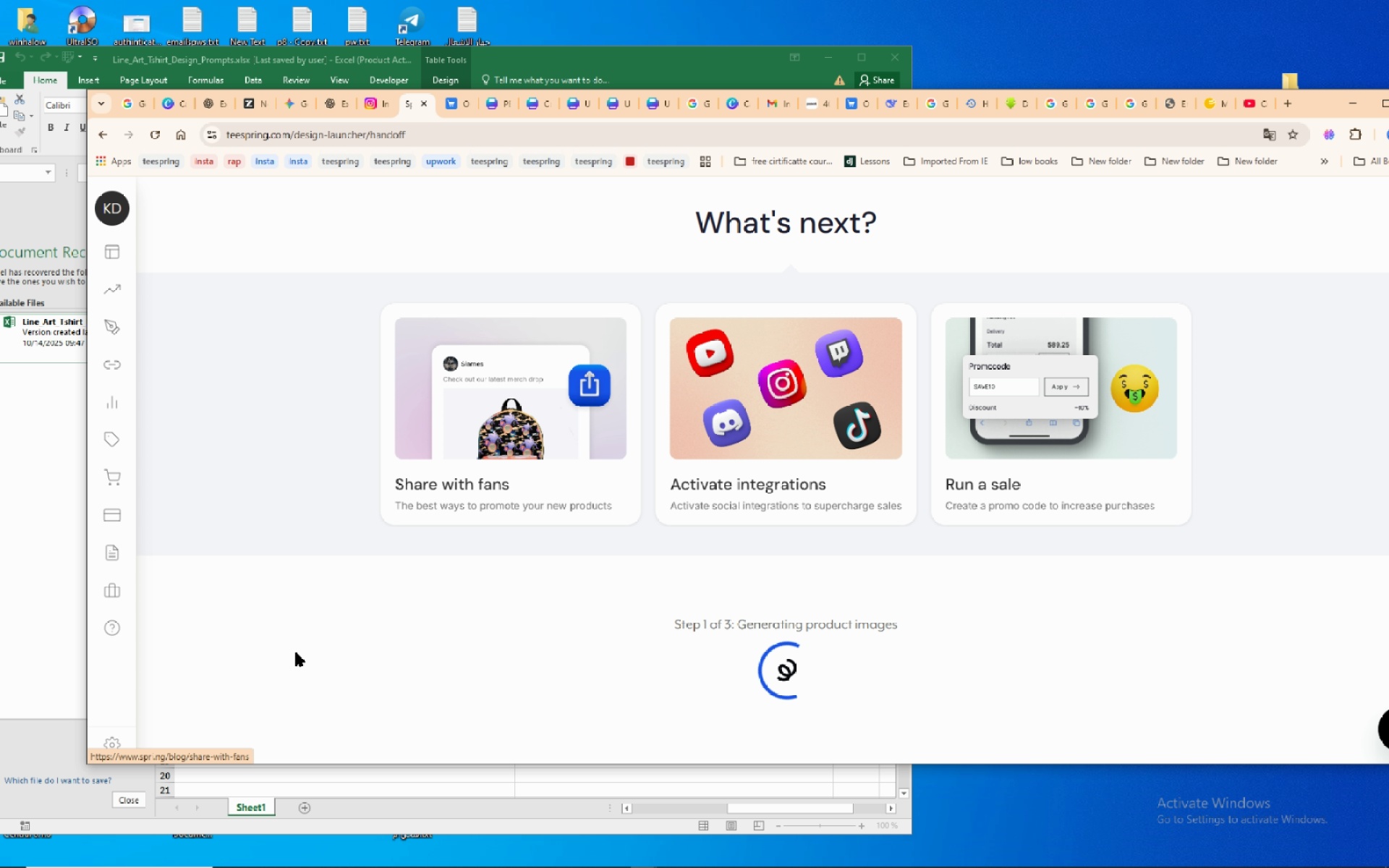 
scroll: coordinate [300, 629], scroll_direction: down, amount: 10.0
 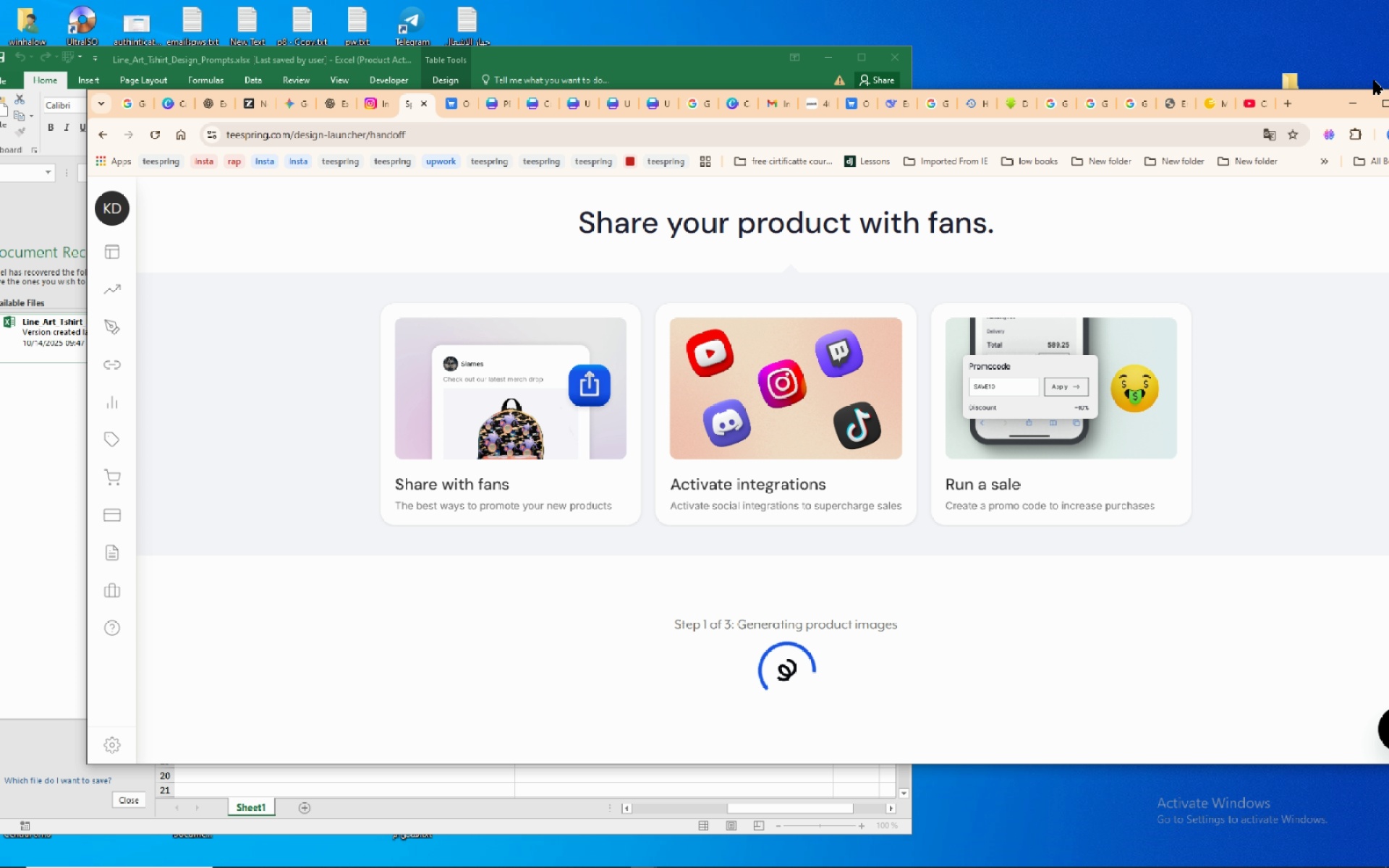 
wait(7.13)
 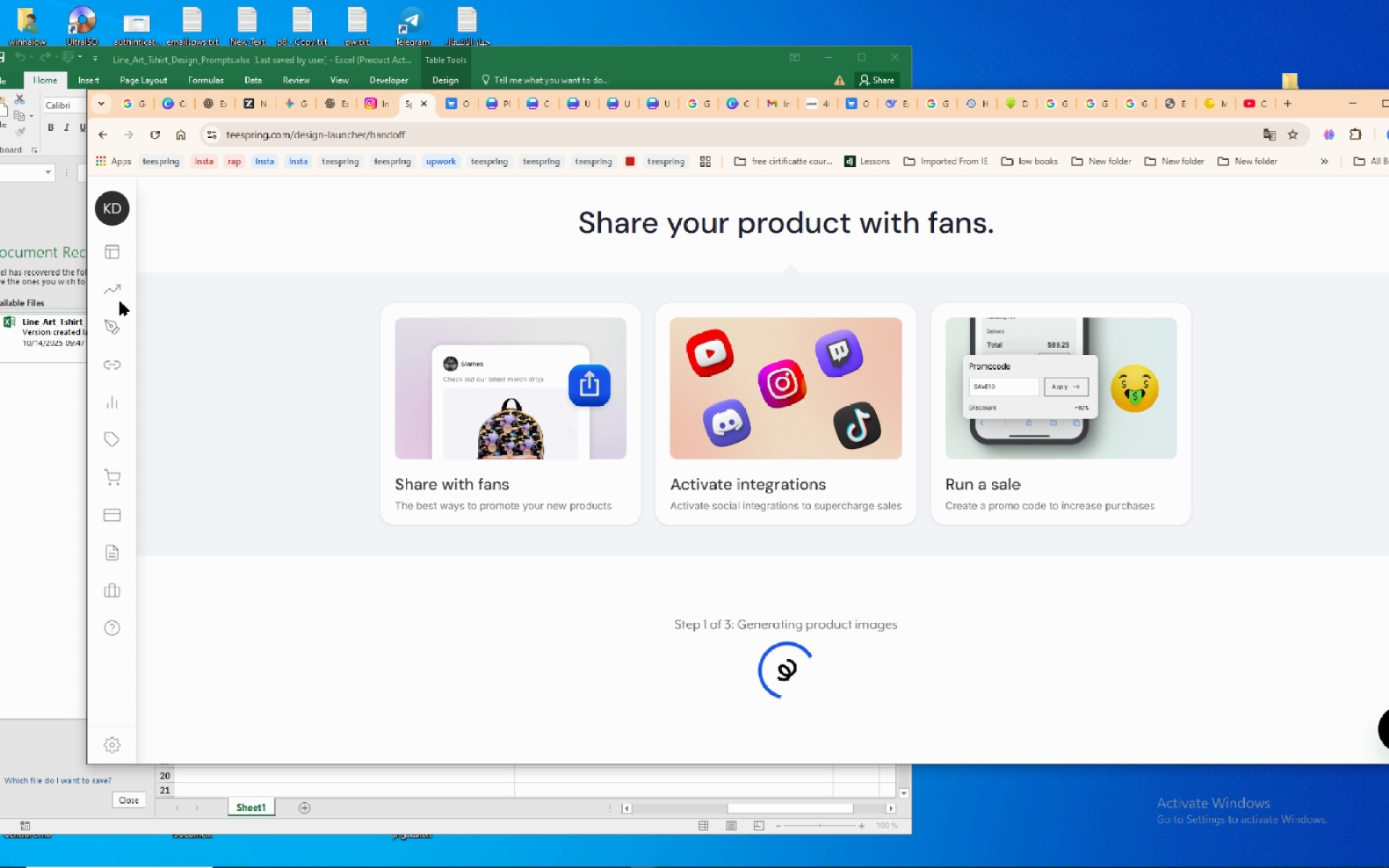 
left_click_drag(start_coordinate=[1327, 109], to_coordinate=[1110, 82])
 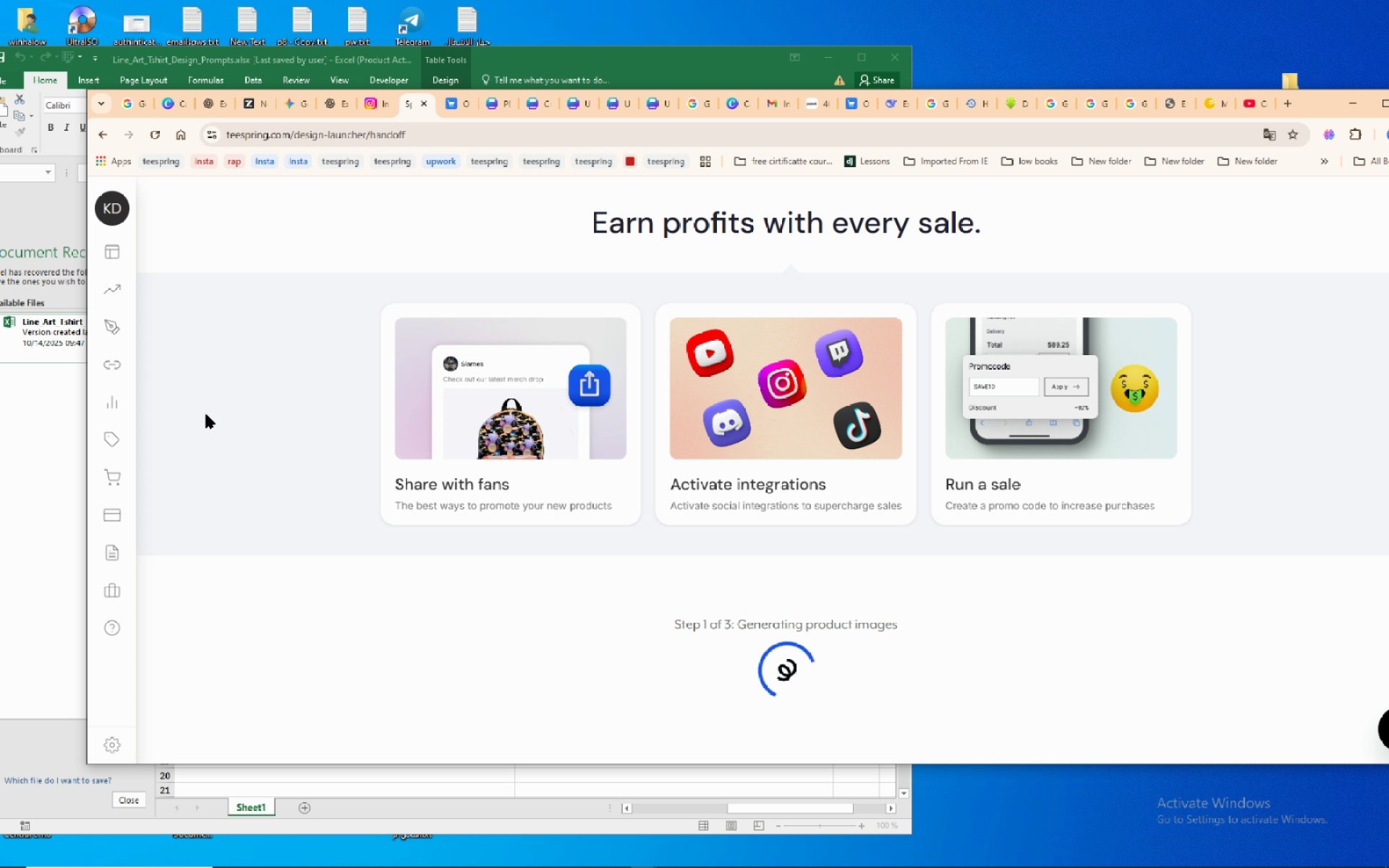 
left_click([239, 383])
 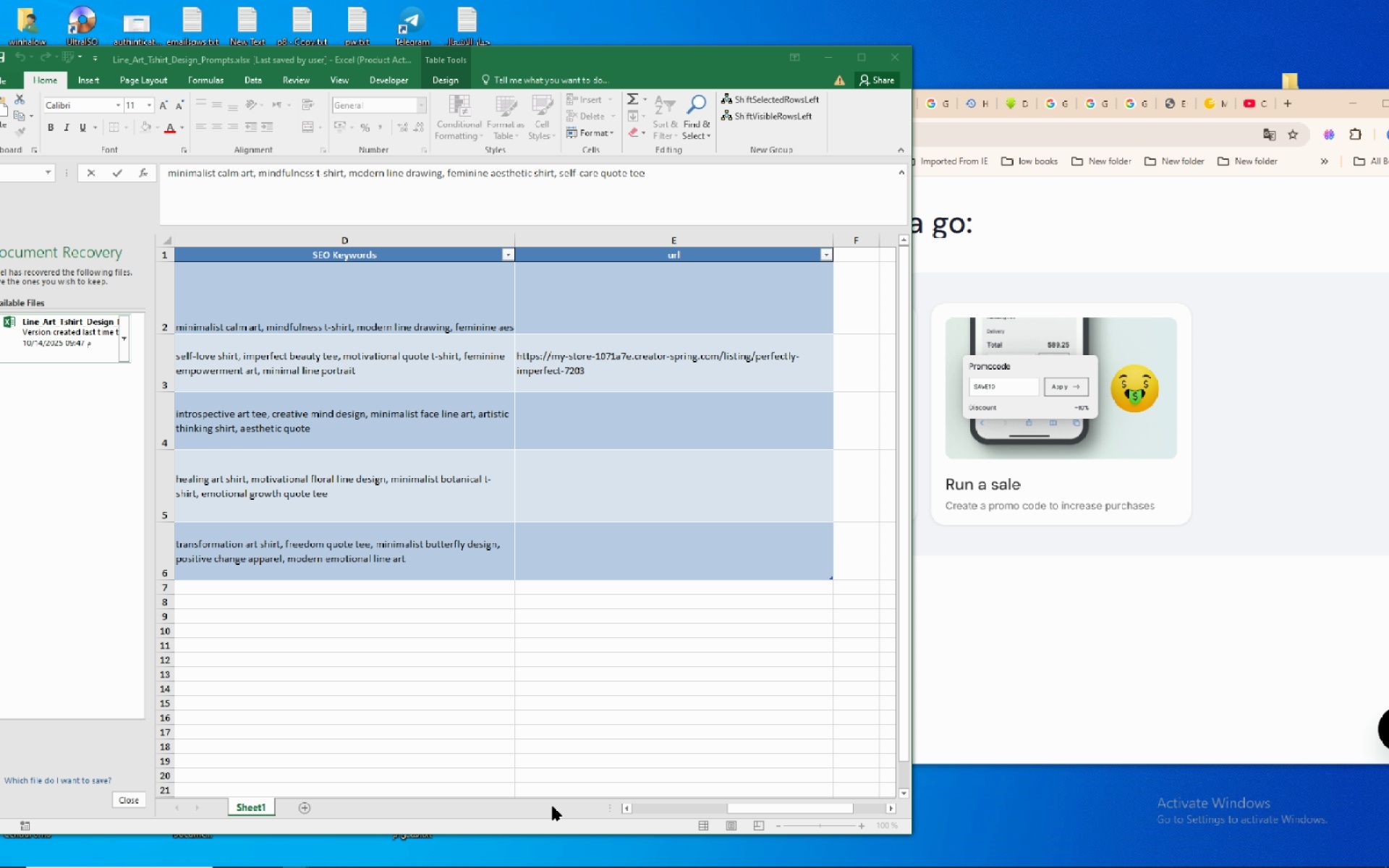 
left_click([564, 809])
 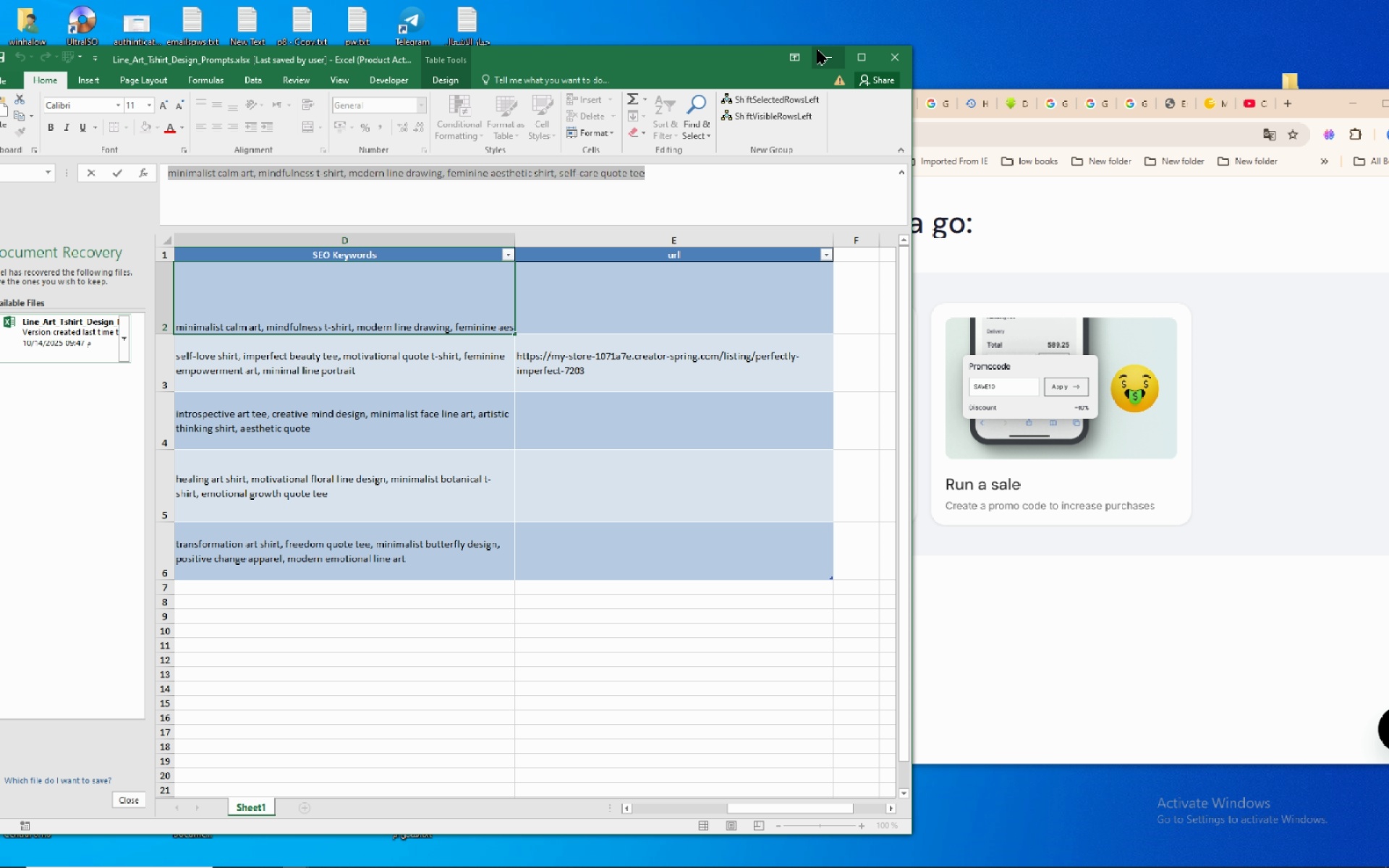 
left_click([817, 50])
 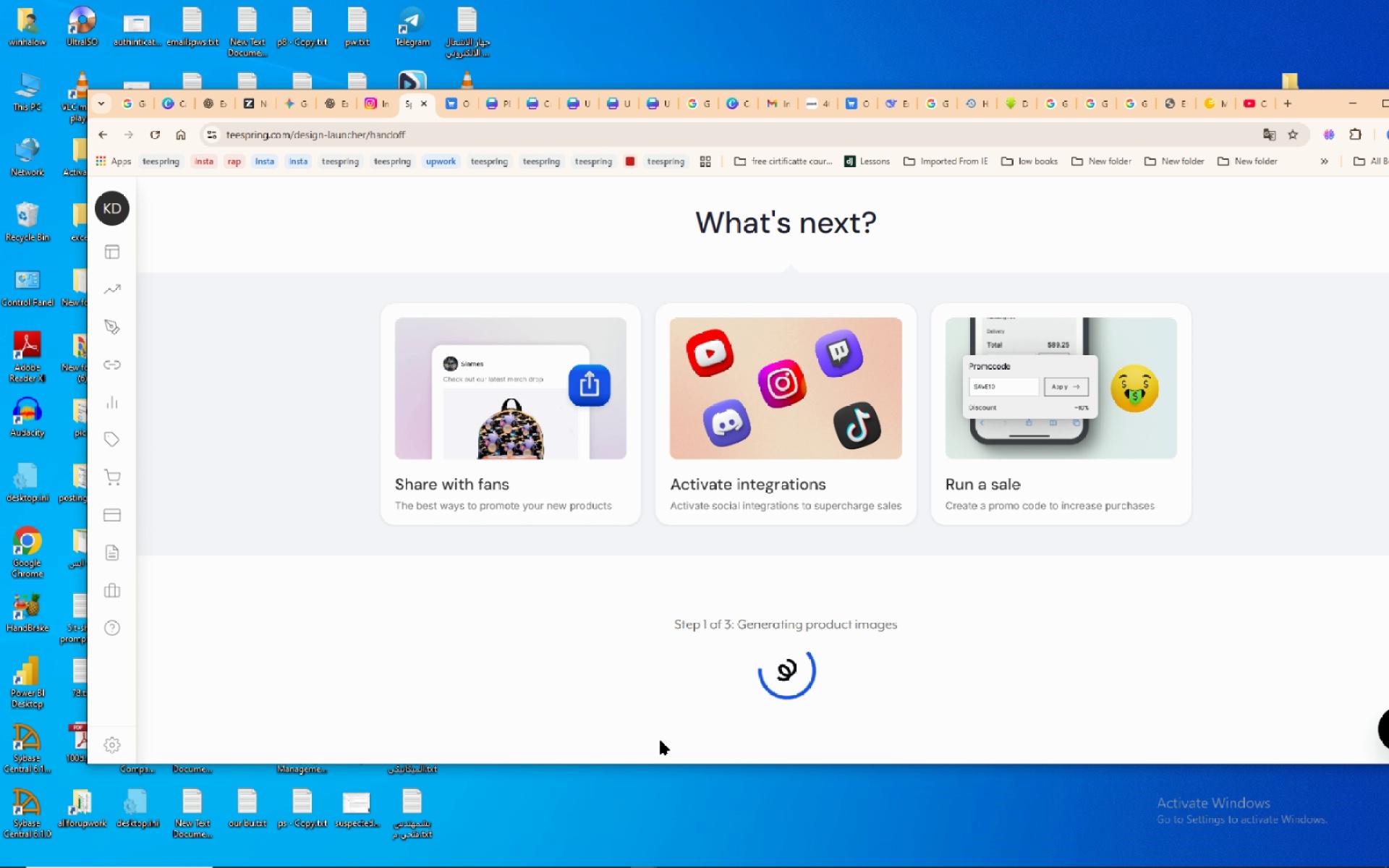 
mouse_move([523, 626])
 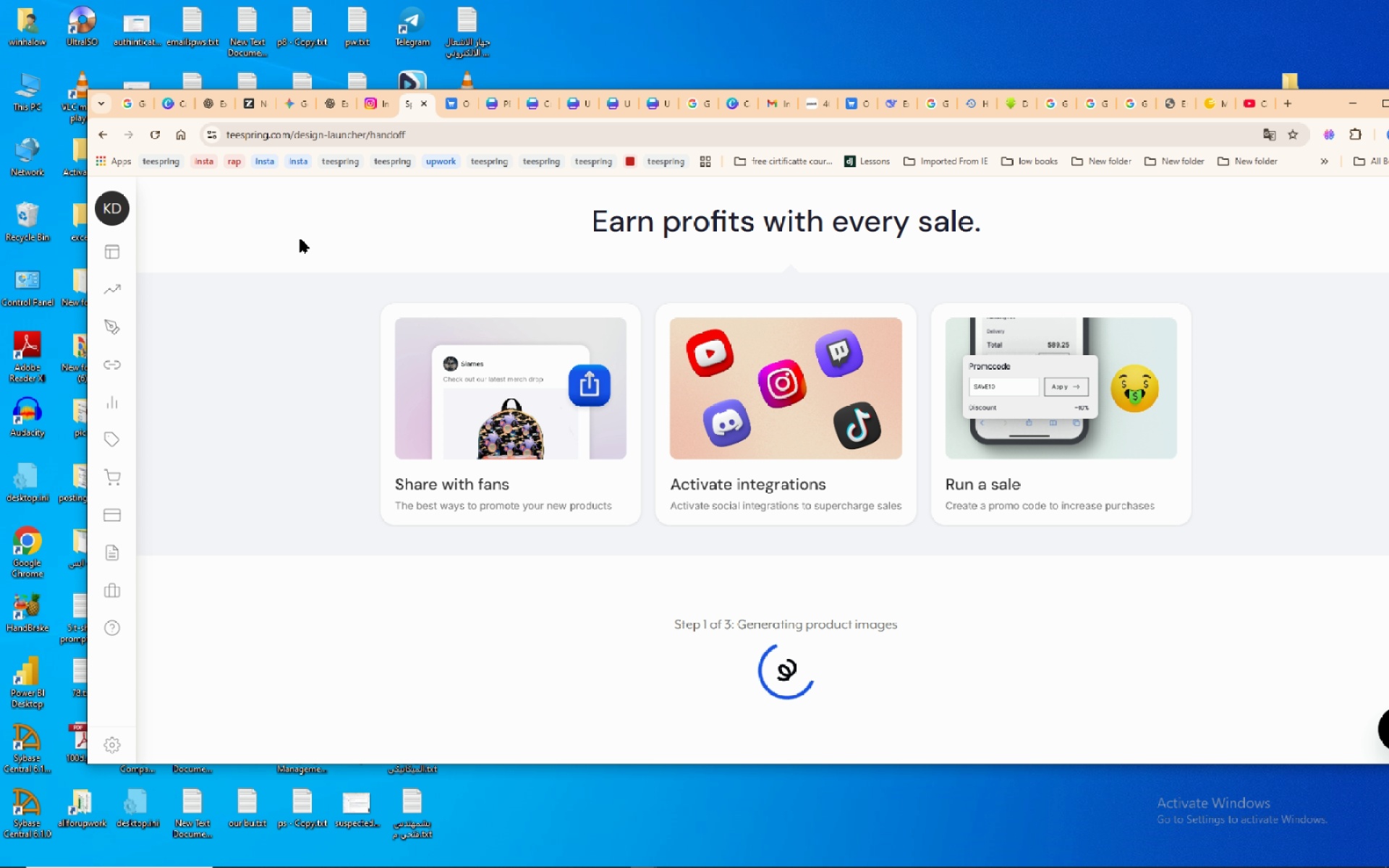 
right_click([300, 239])
 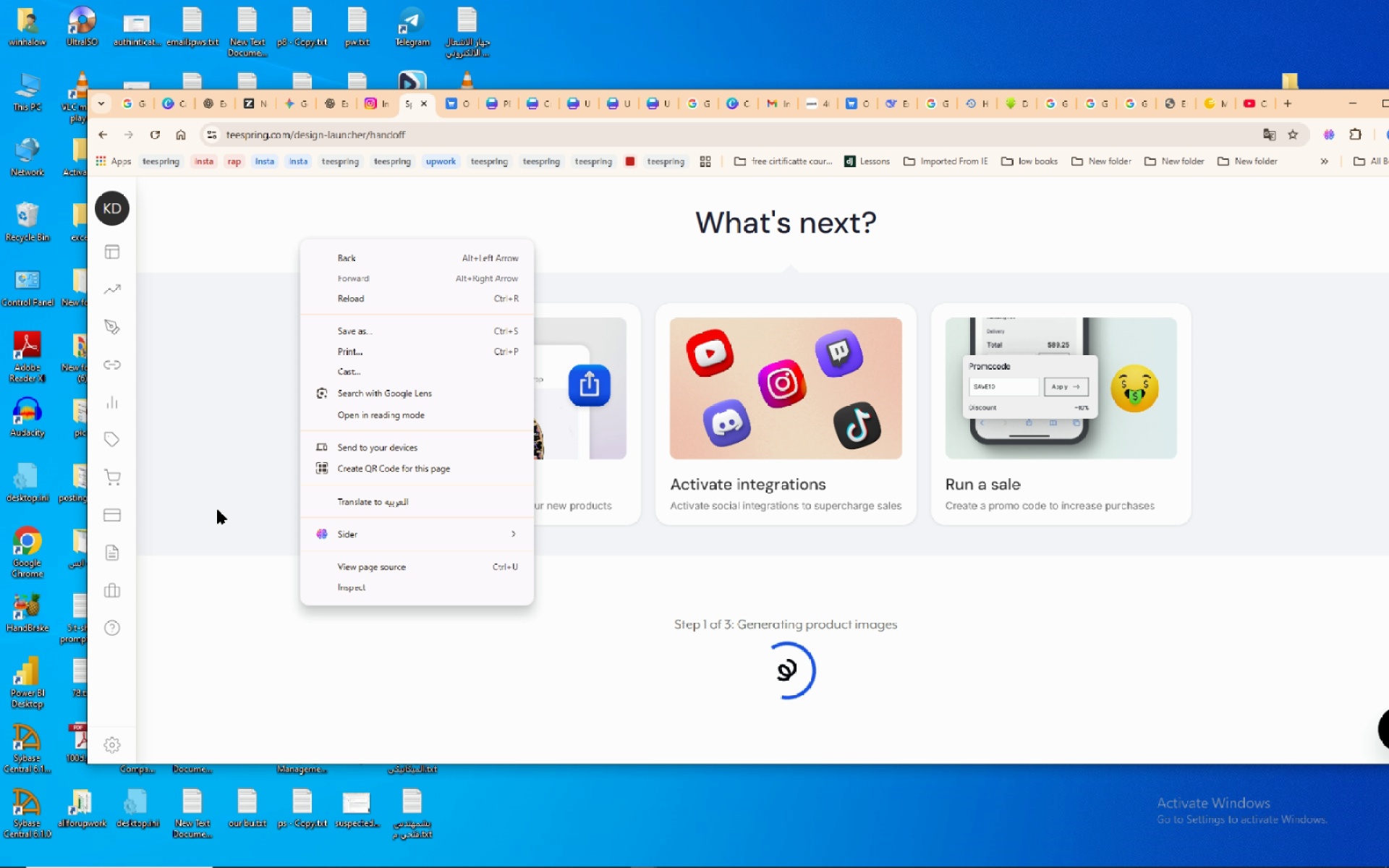 
wait(6.55)
 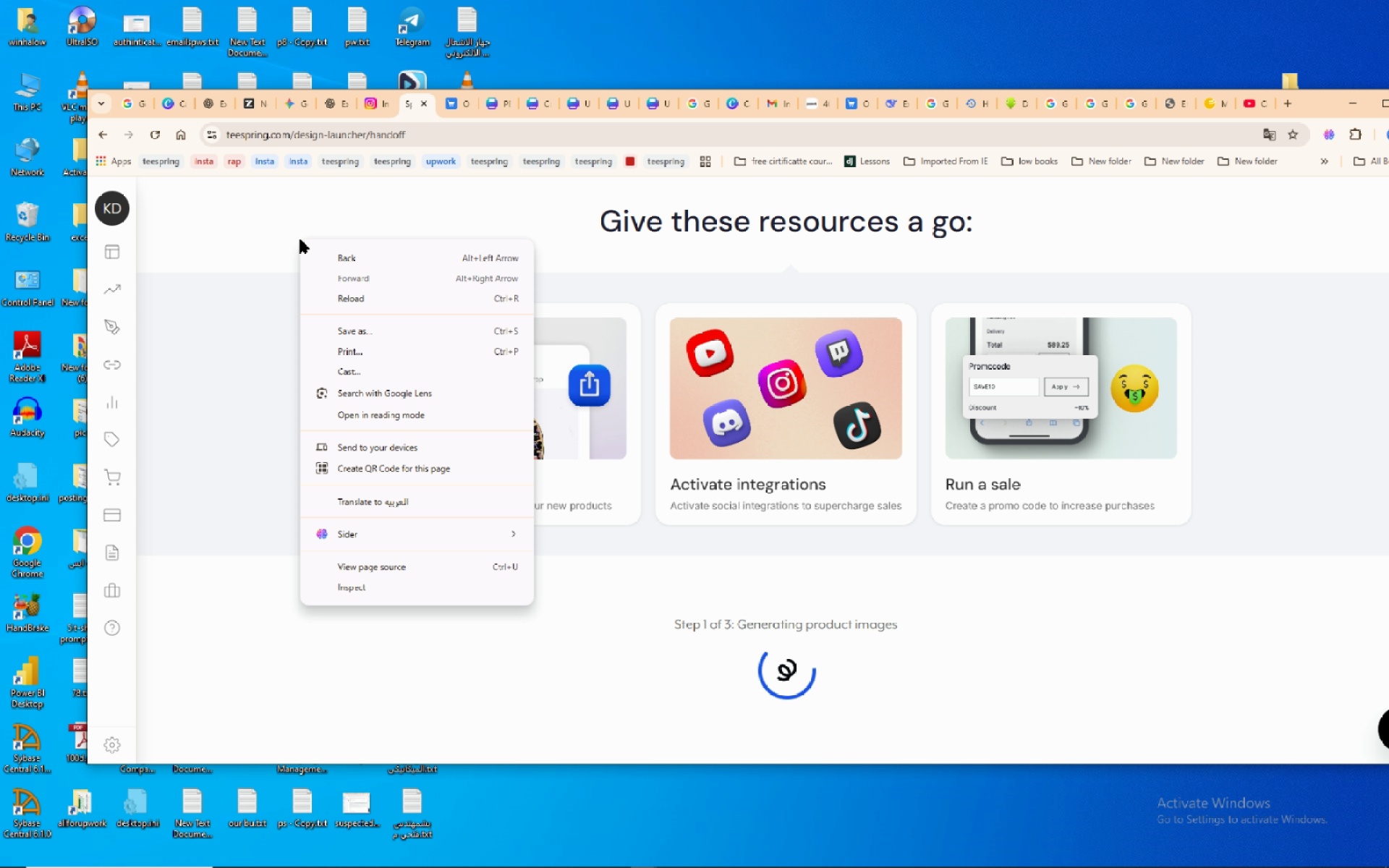 
left_click([256, 643])
 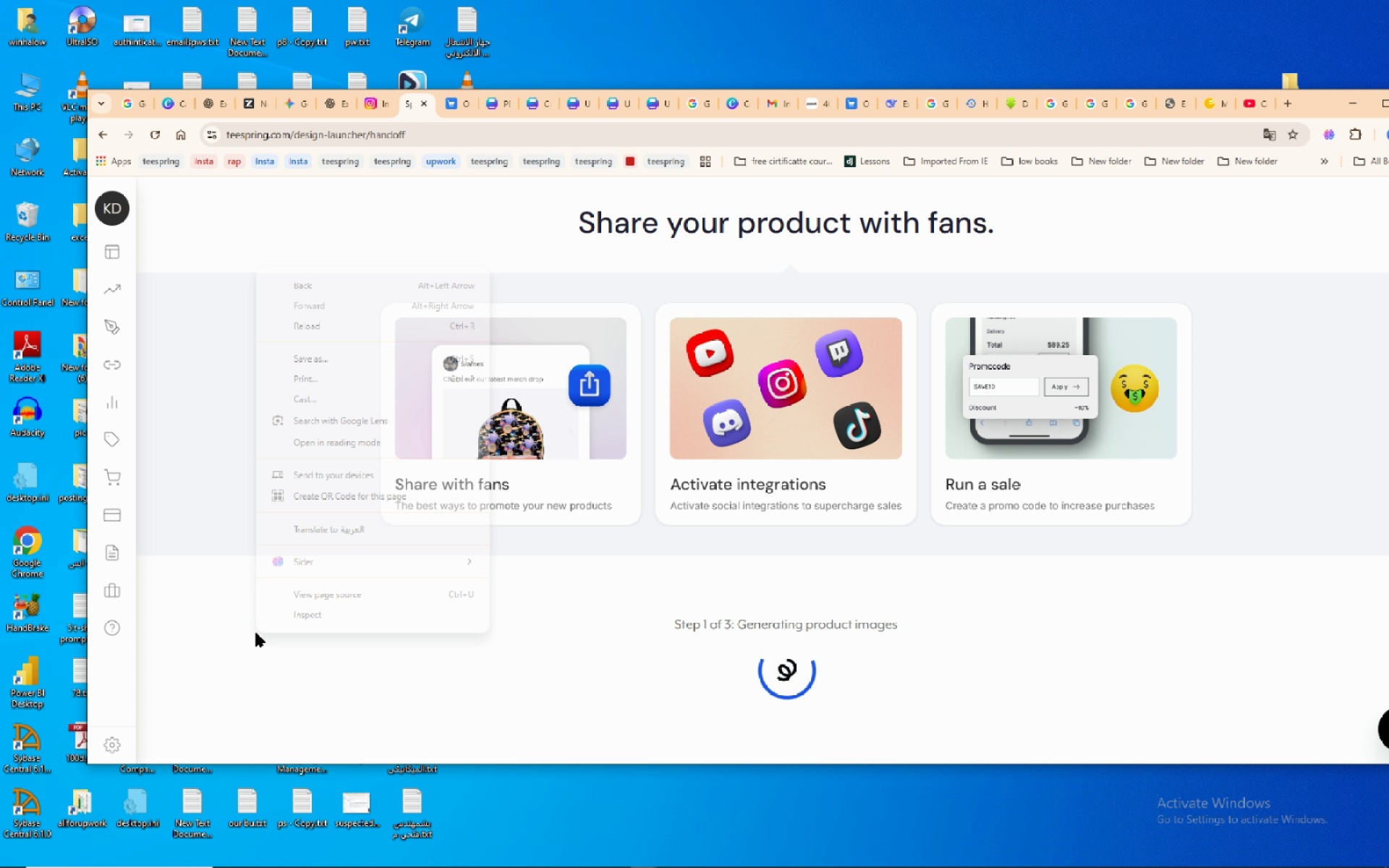 
right_click([256, 633])
 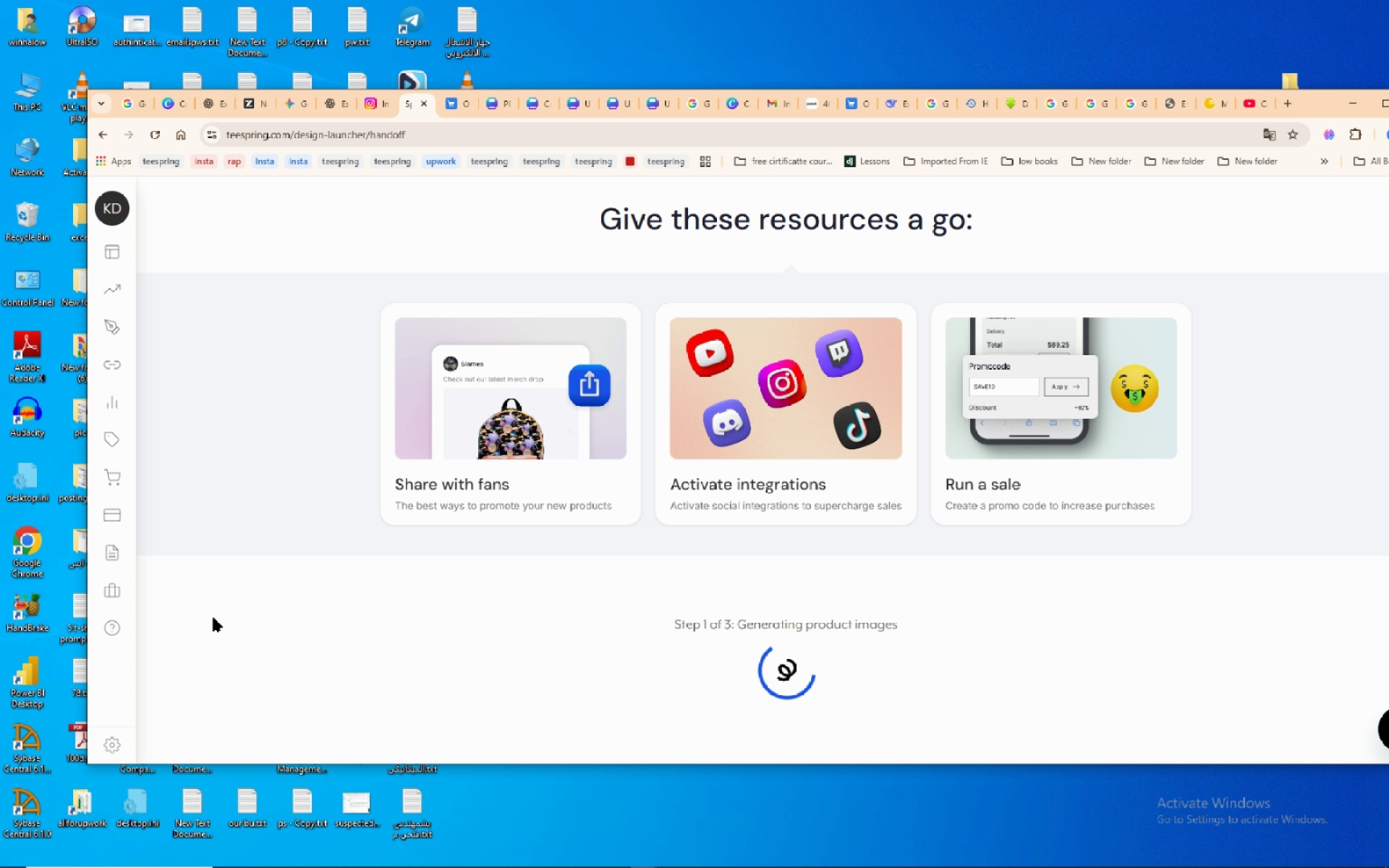 
left_click([213, 618])
 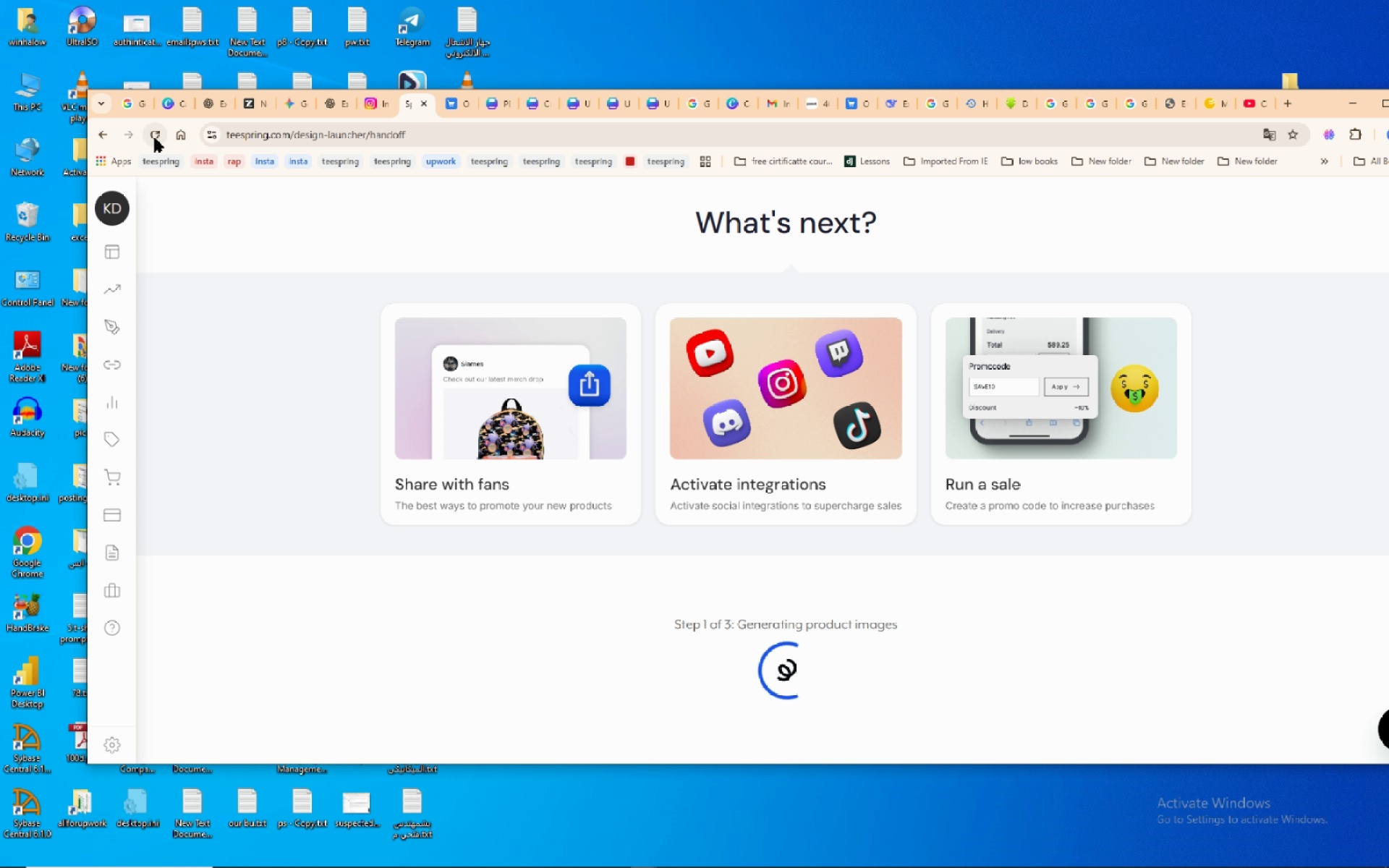 
left_click([155, 138])
 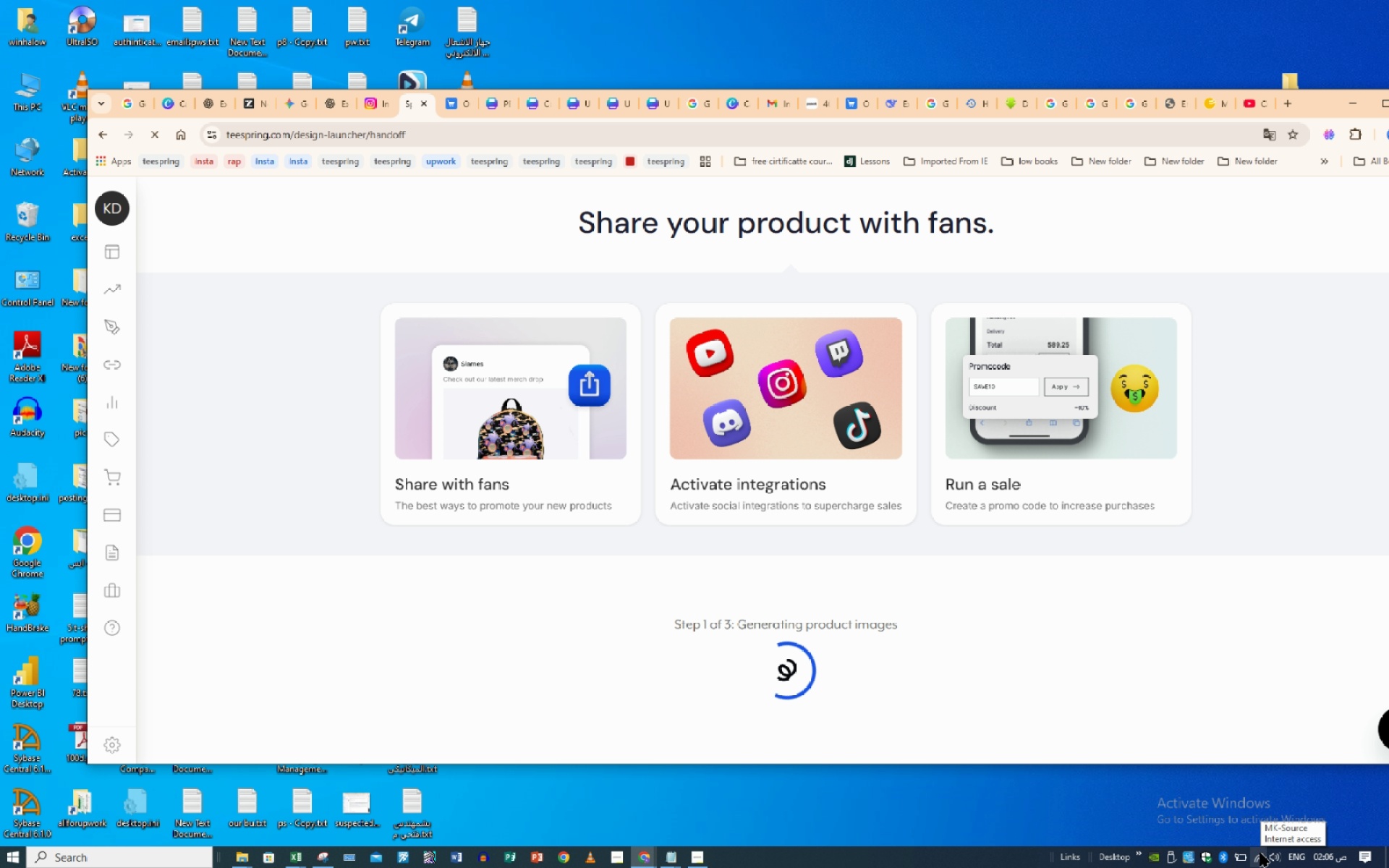 
wait(17.94)
 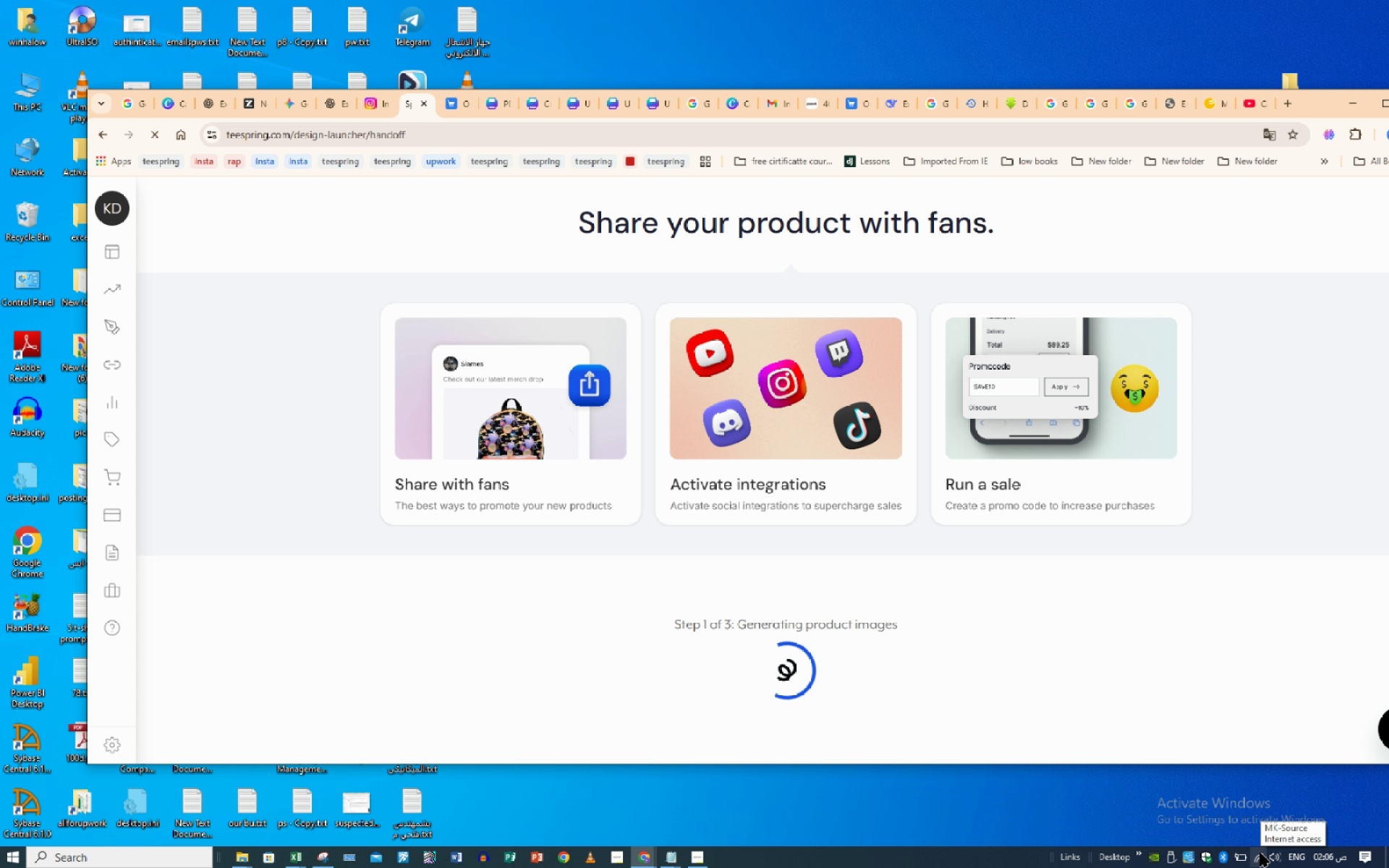 
left_click_drag(start_coordinate=[1029, 767], to_coordinate=[1030, 864])
 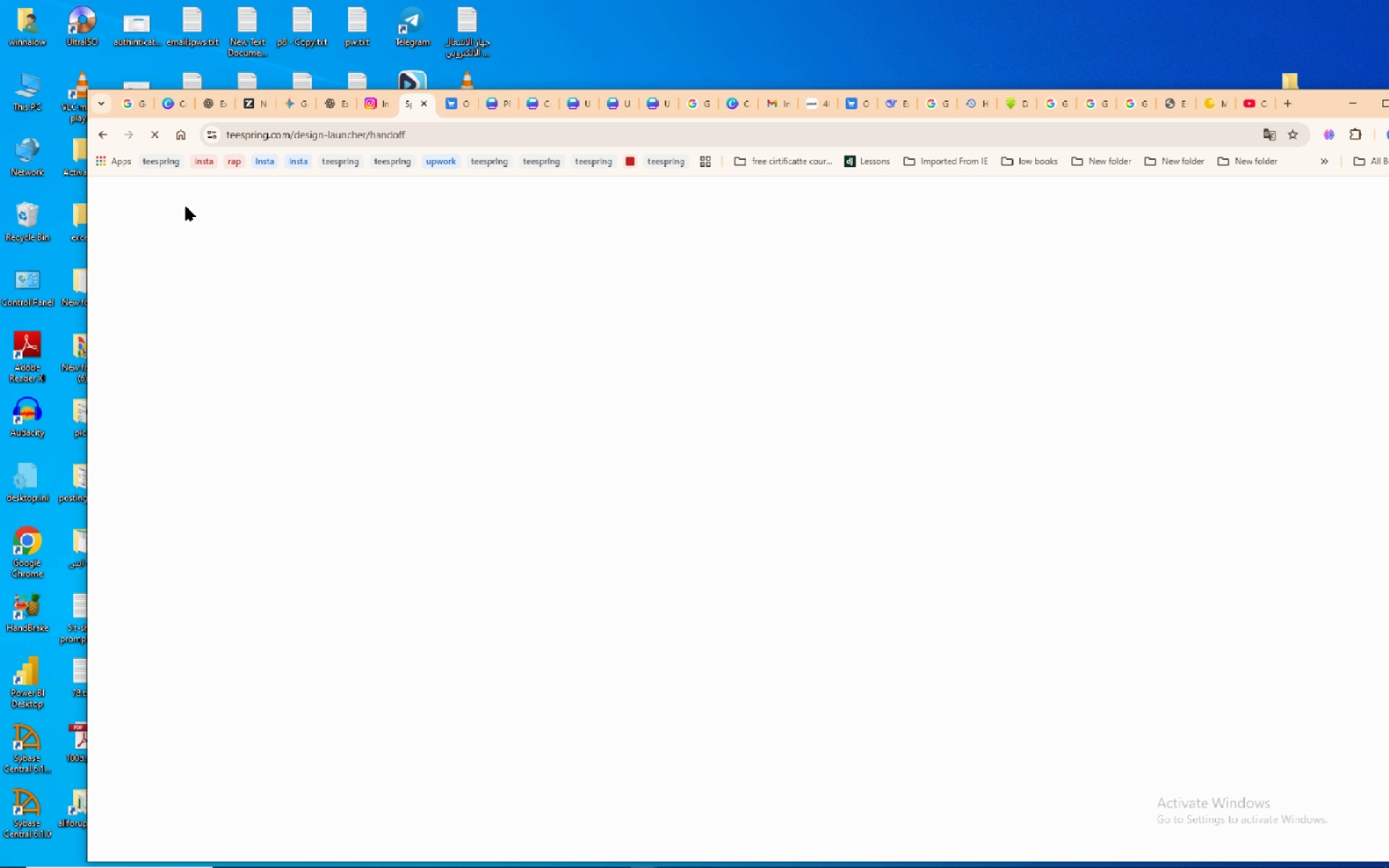 
wait(10.6)
 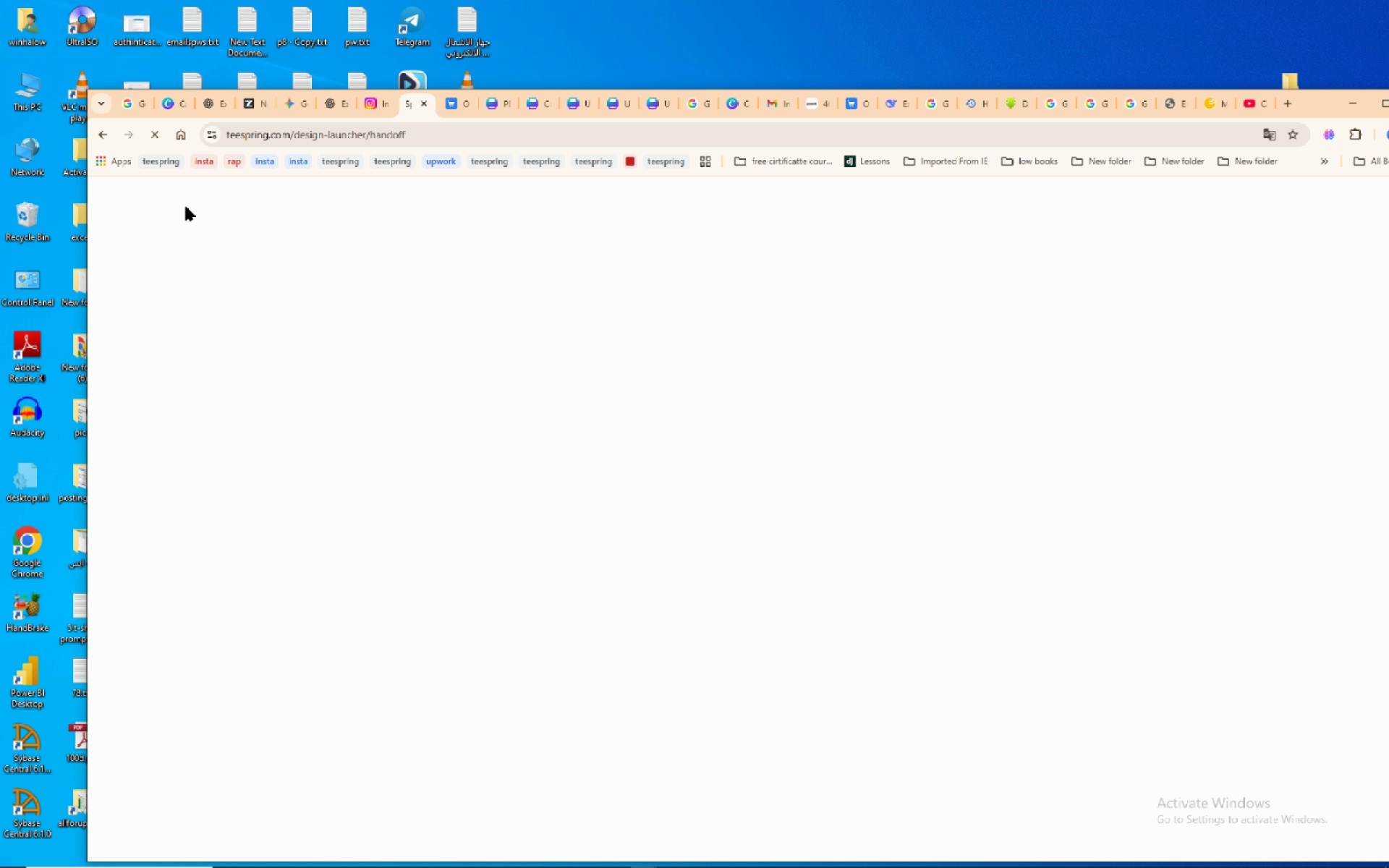 
mouse_move([522, 320])
 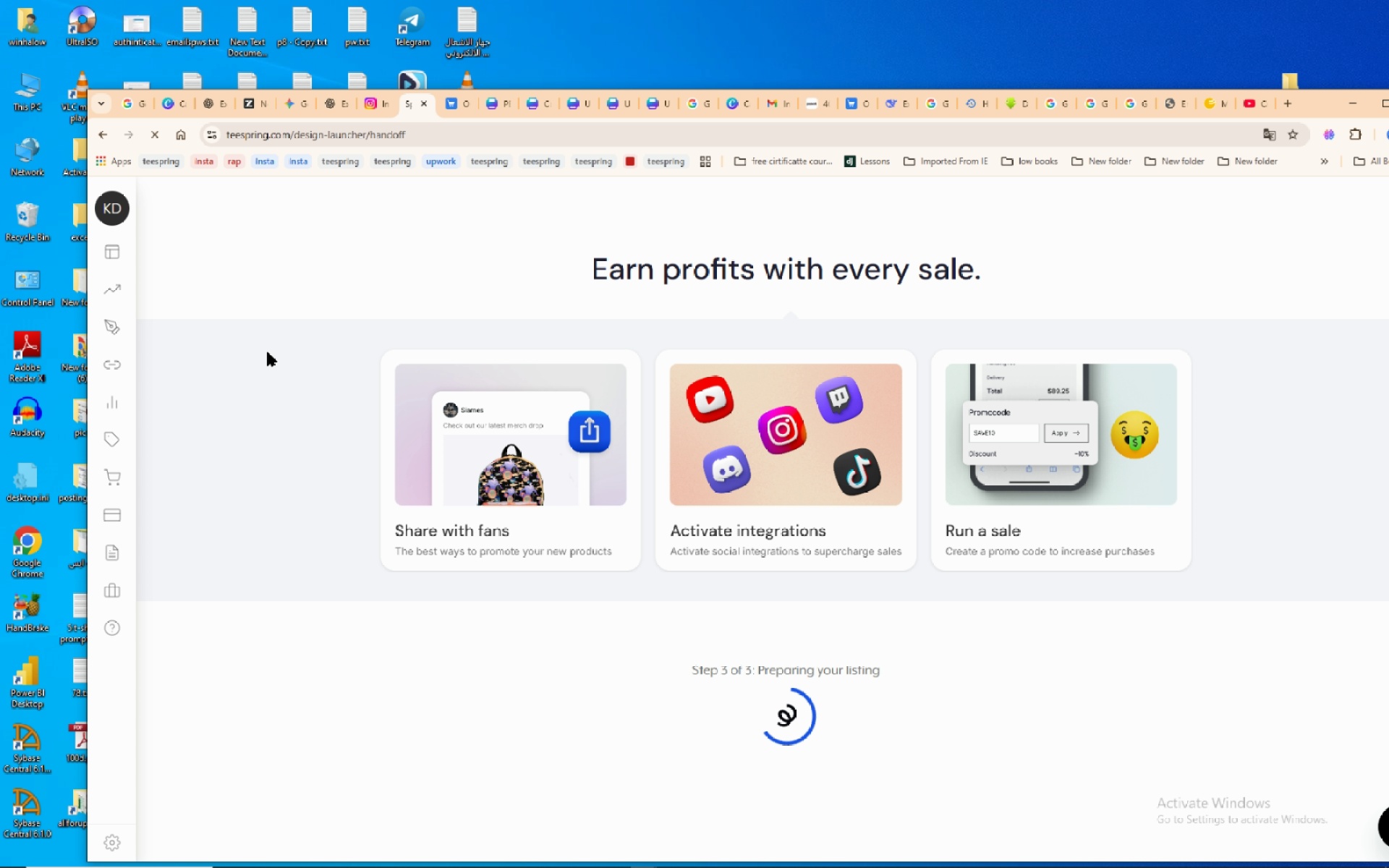 
wait(19.78)
 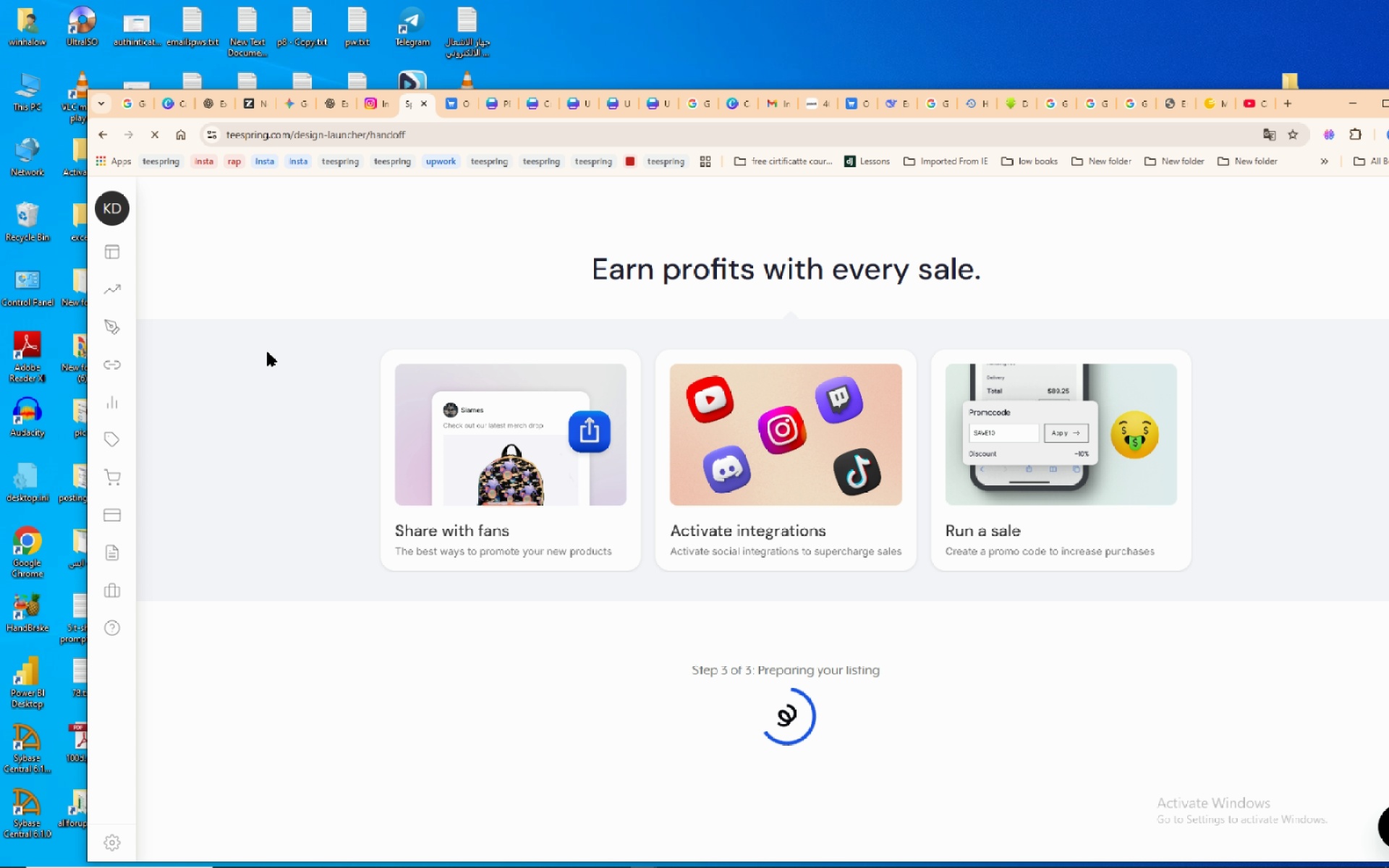 
left_click([339, 273])
 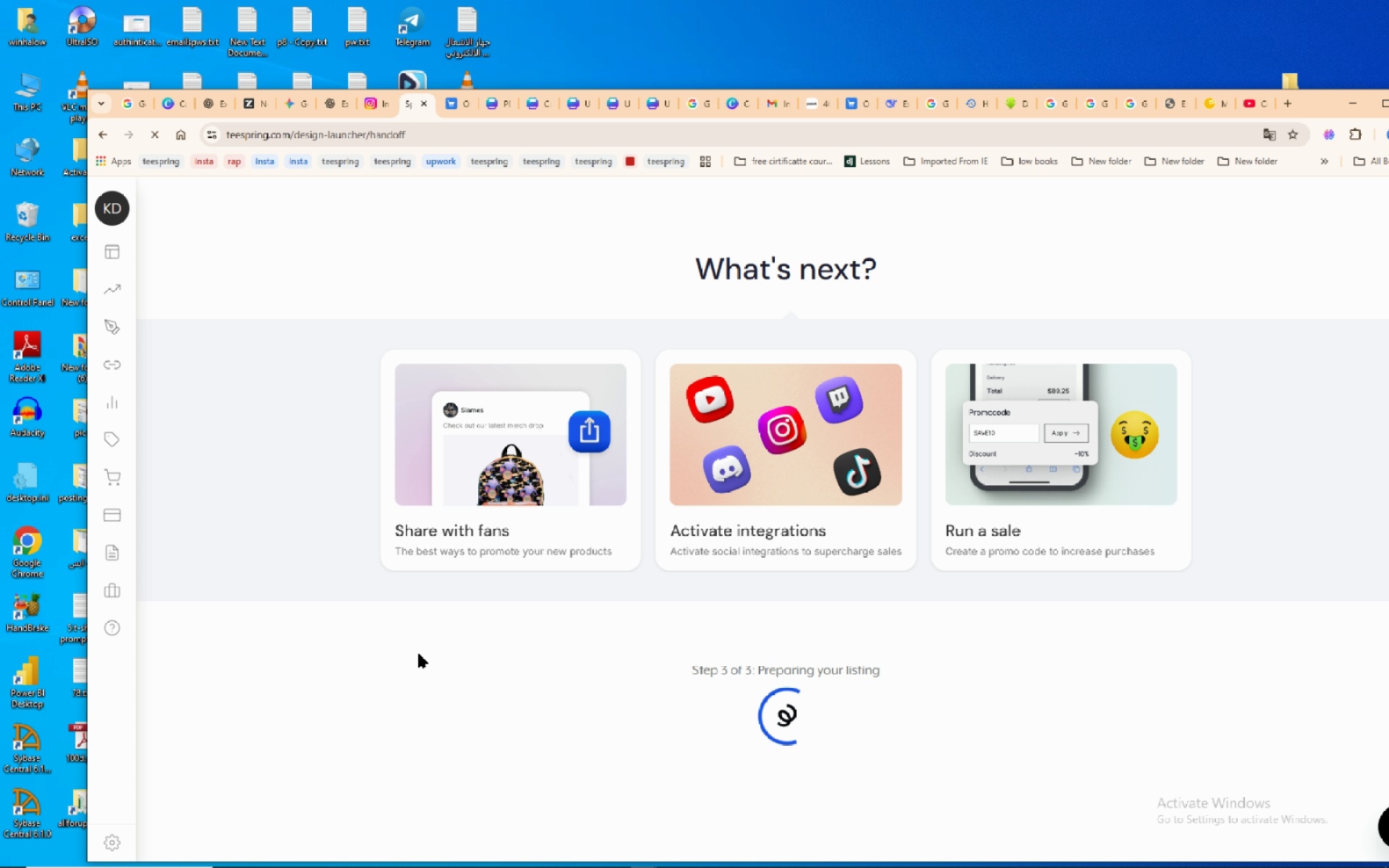 
wait(18.85)
 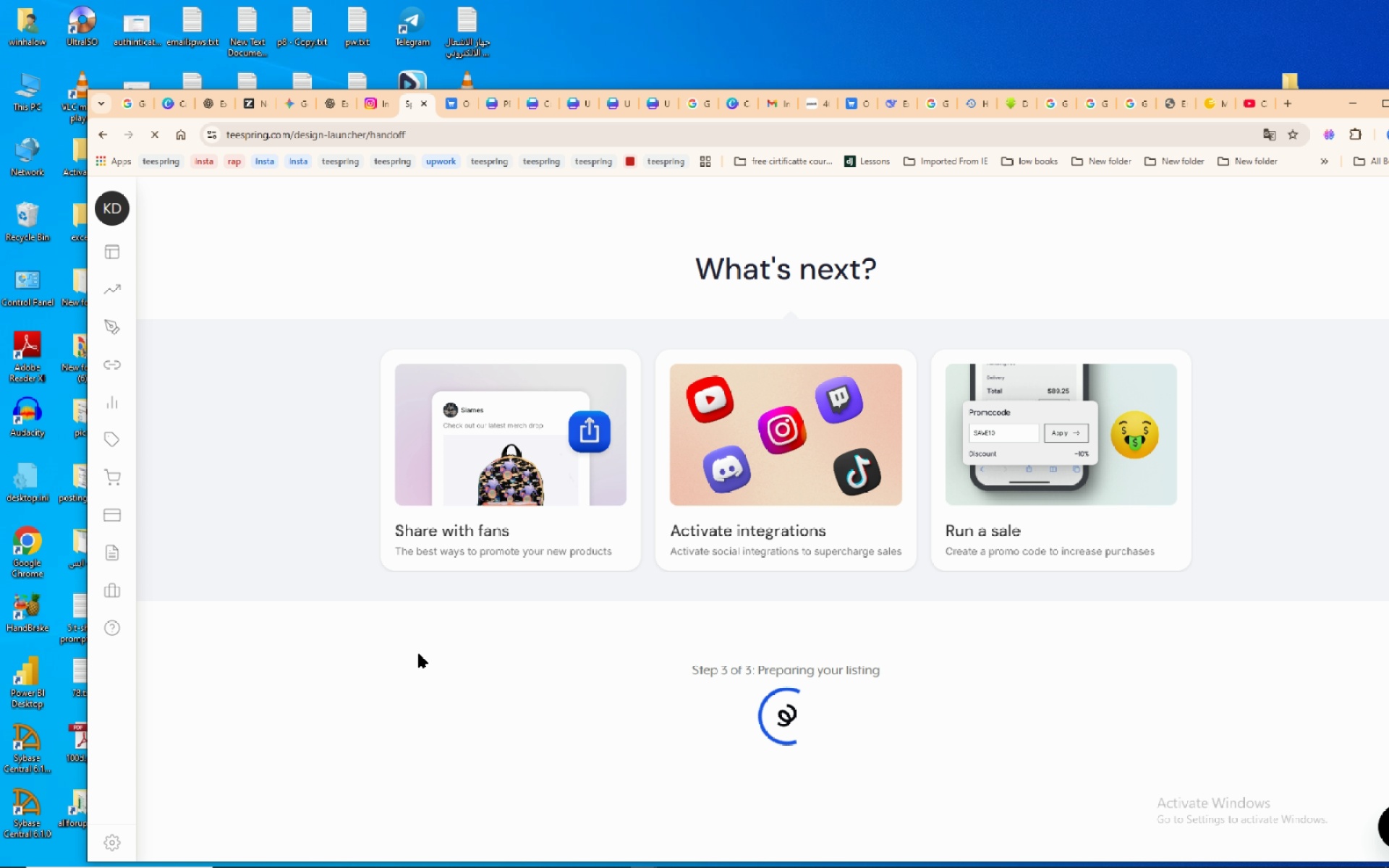 
left_click([1069, 437])
 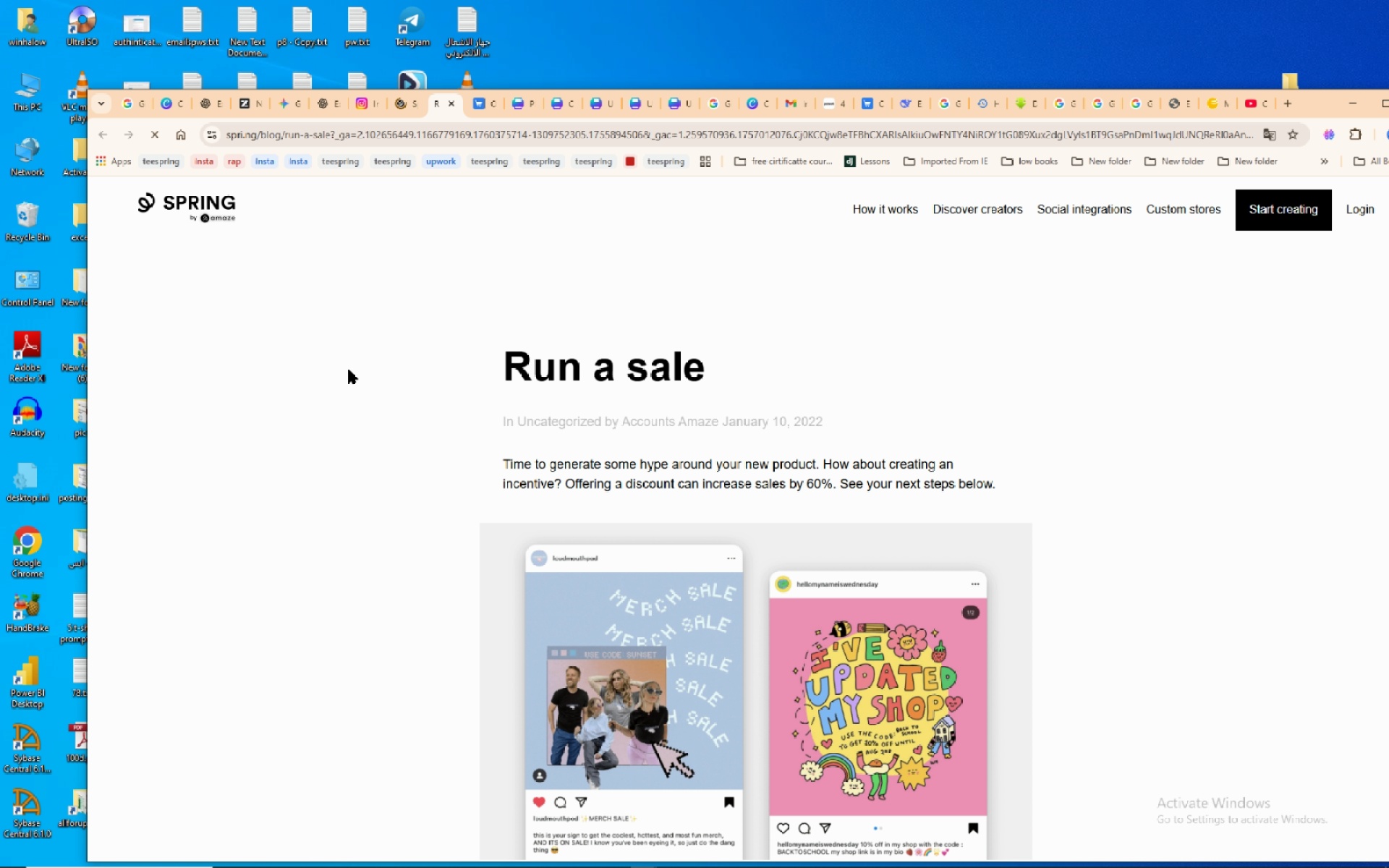 
wait(6.25)
 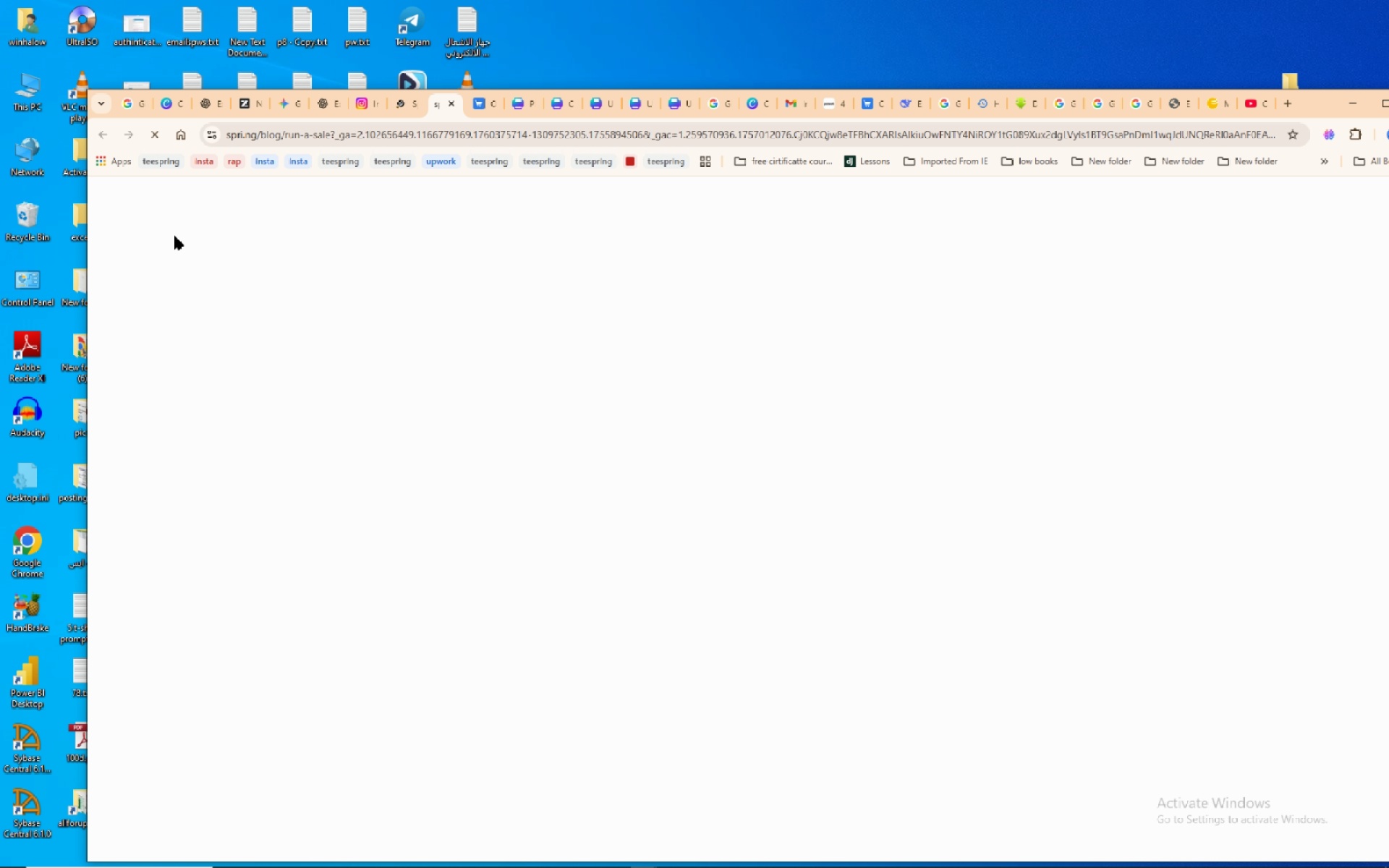 
scroll: coordinate [349, 370], scroll_direction: down, amount: 5.0
 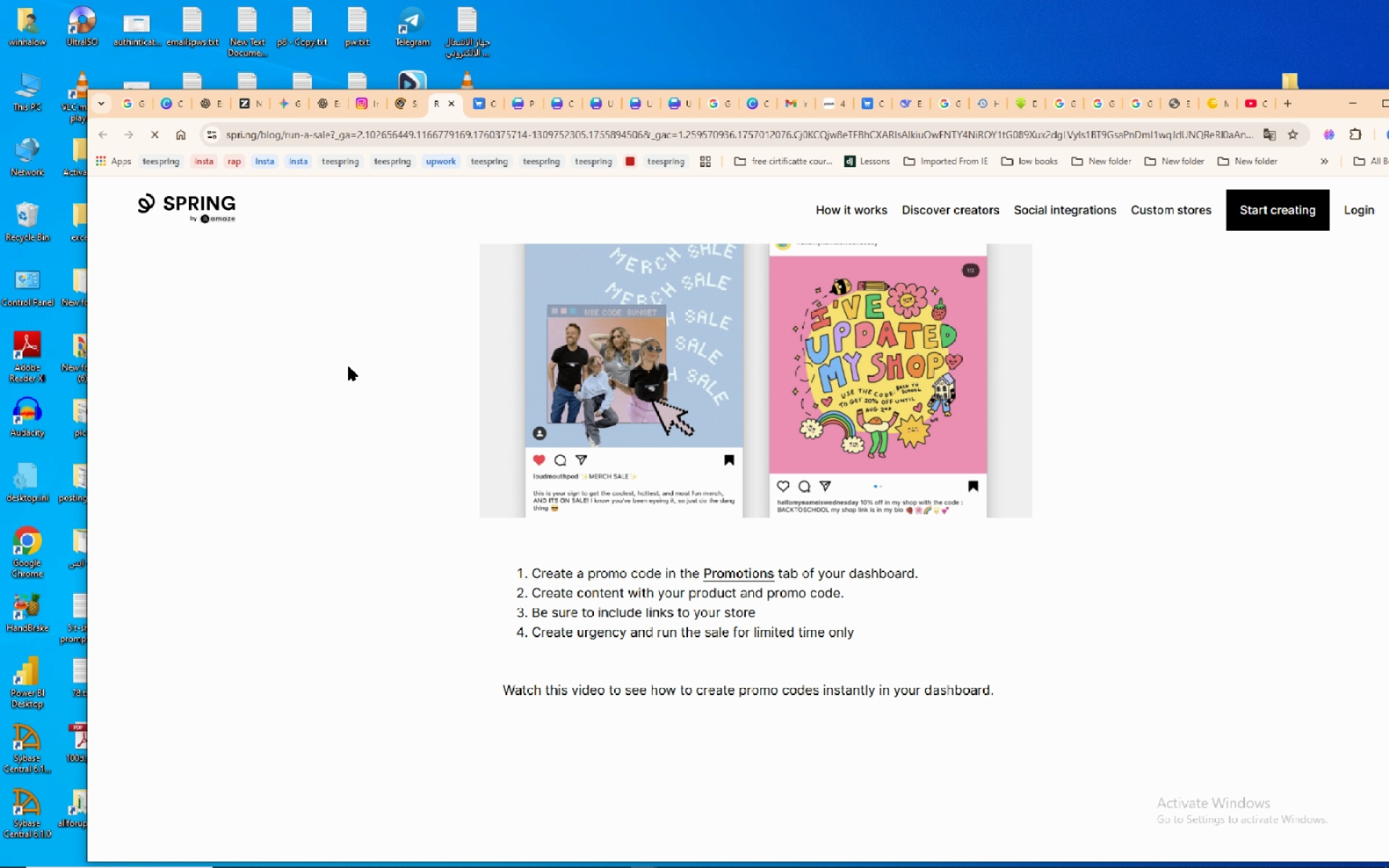 
scroll: coordinate [349, 367], scroll_direction: up, amount: 6.0
 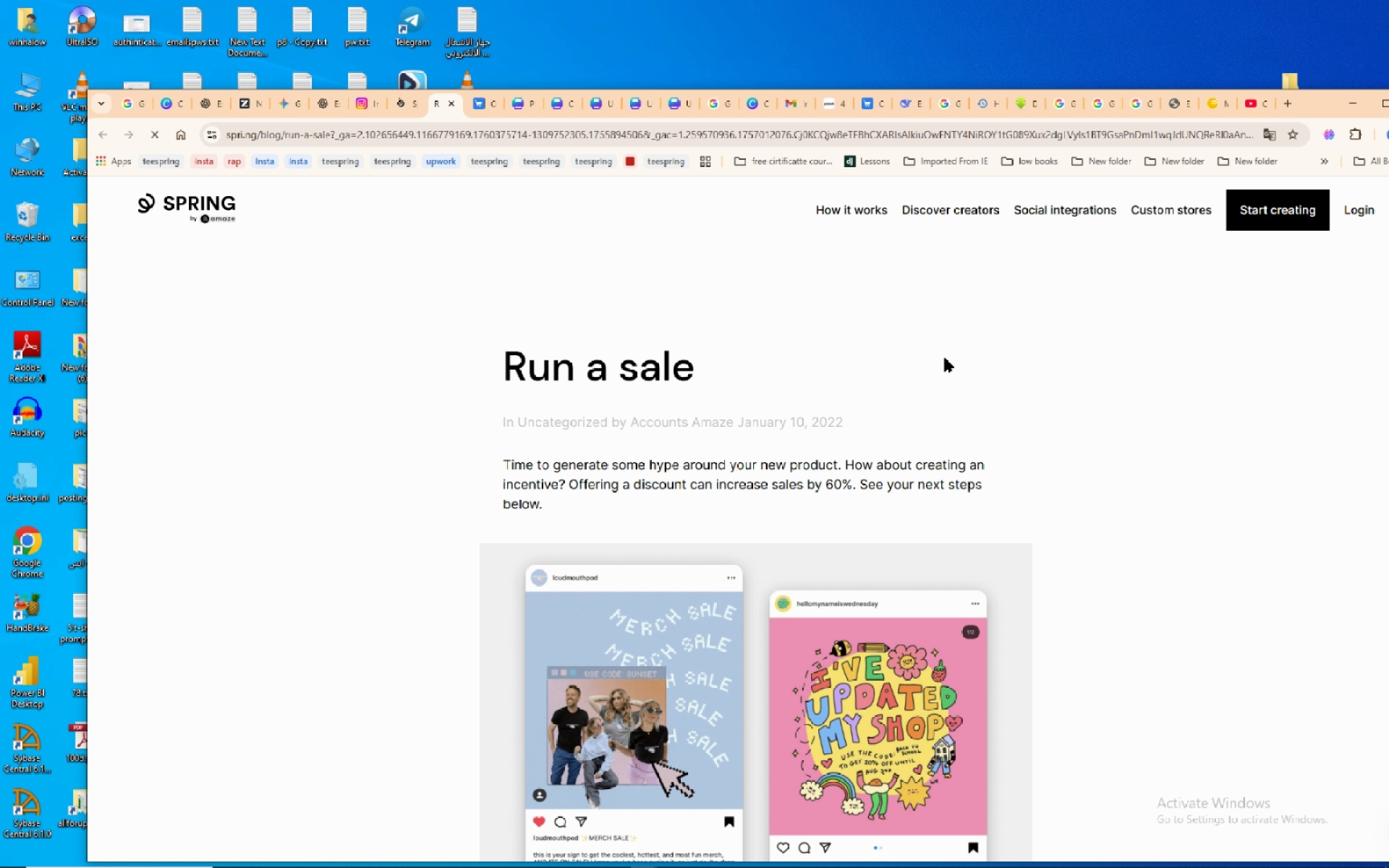 
wait(10.22)
 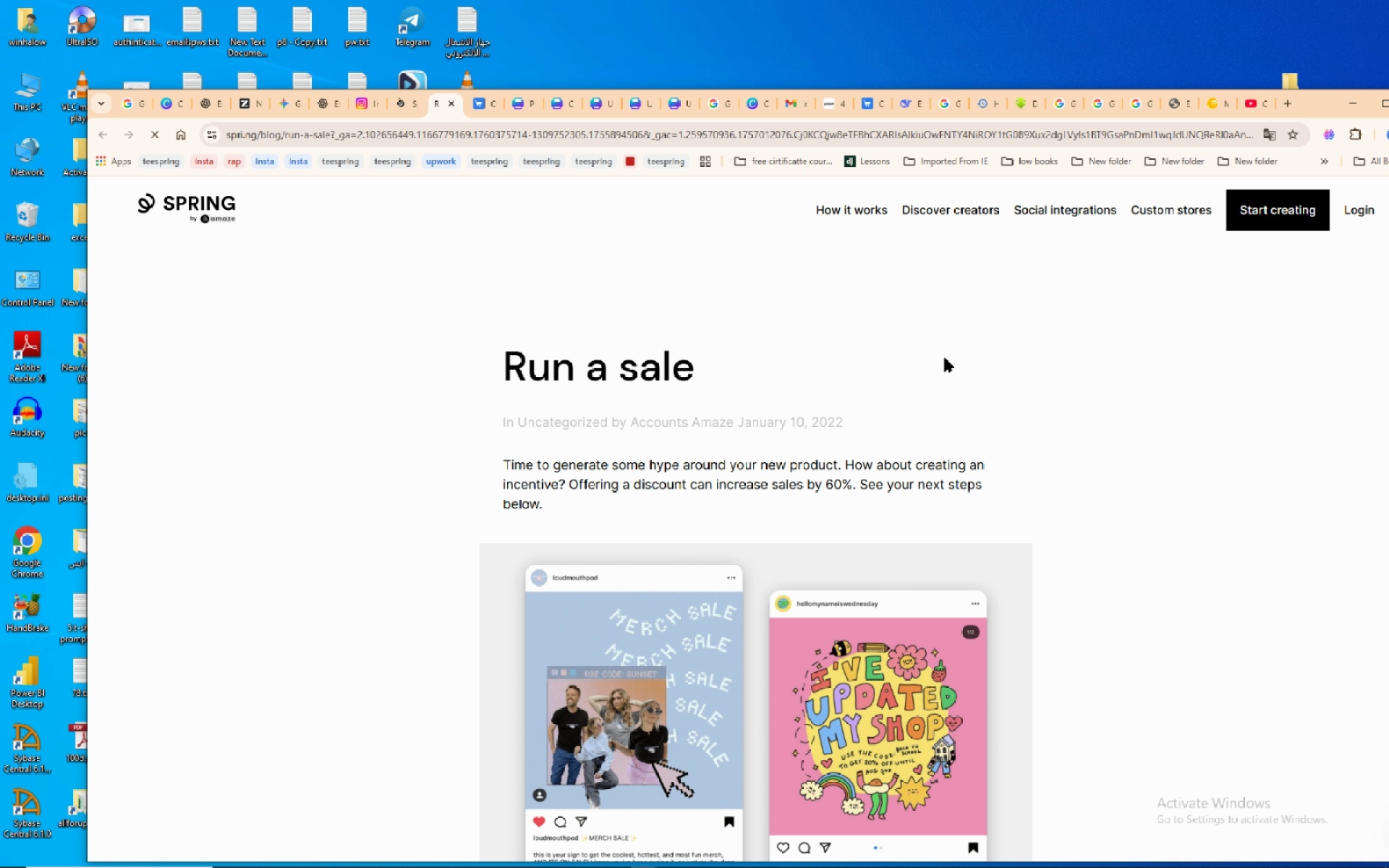 
left_click([406, 110])
 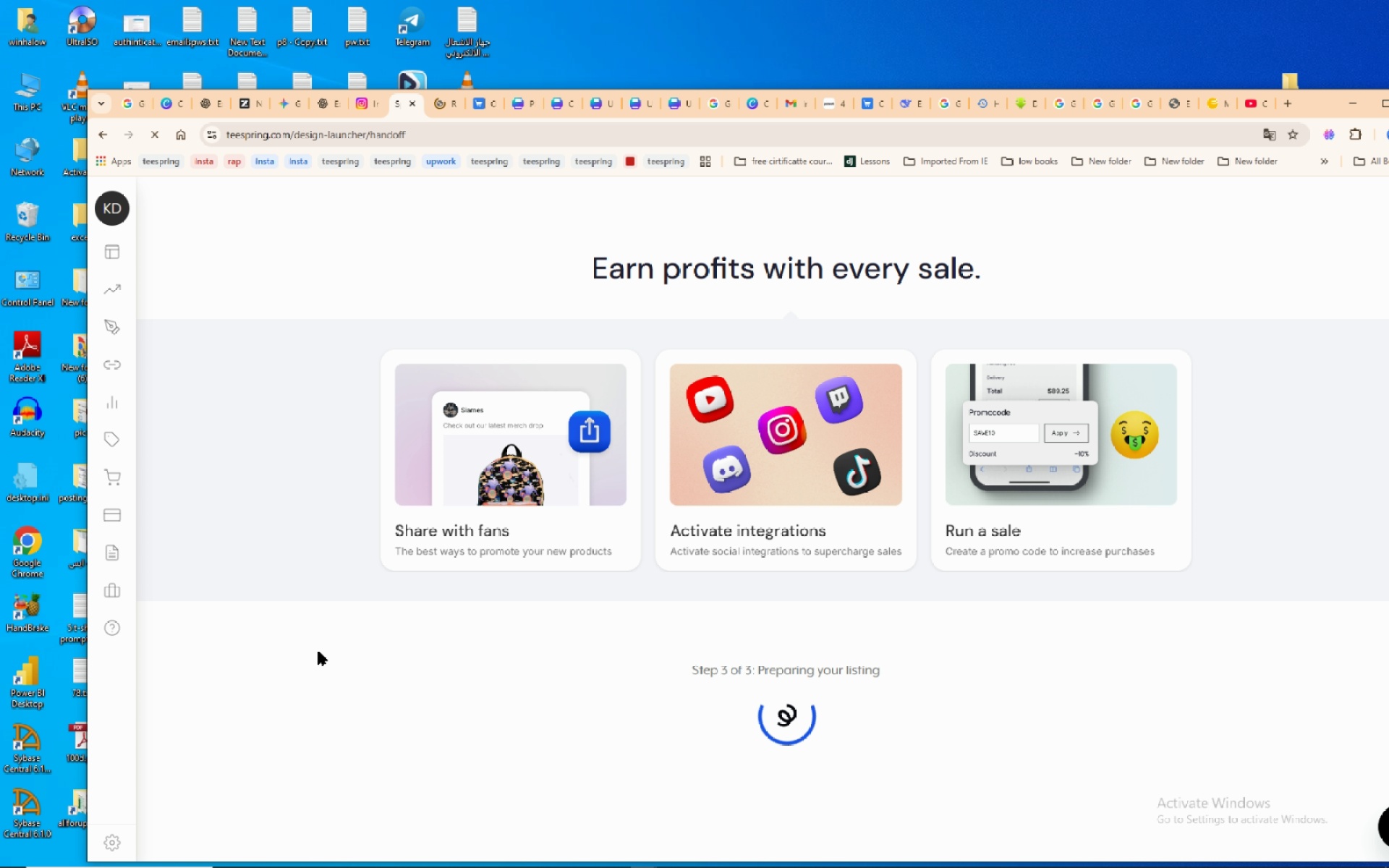 
wait(5.6)
 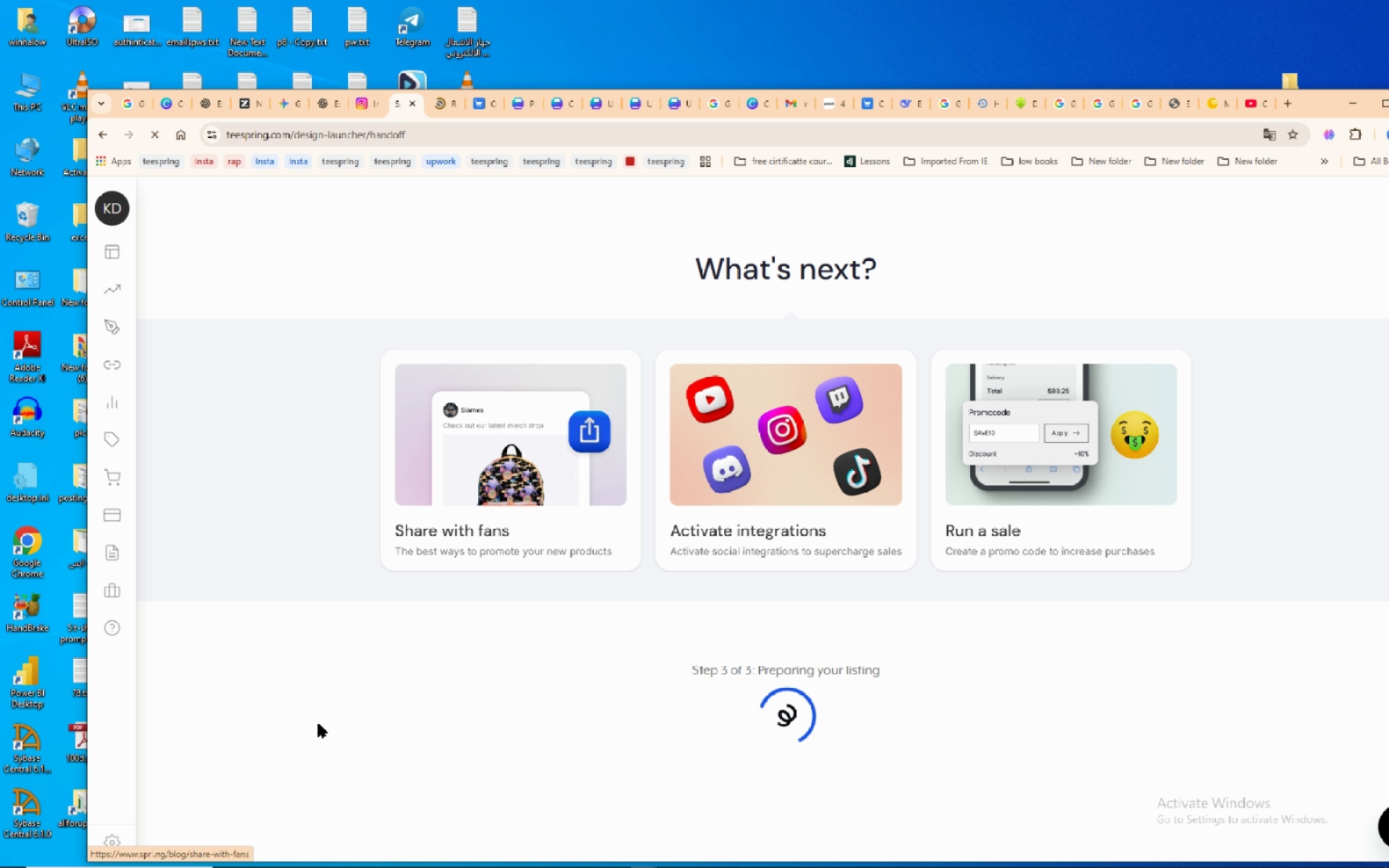 
right_click([318, 651])
 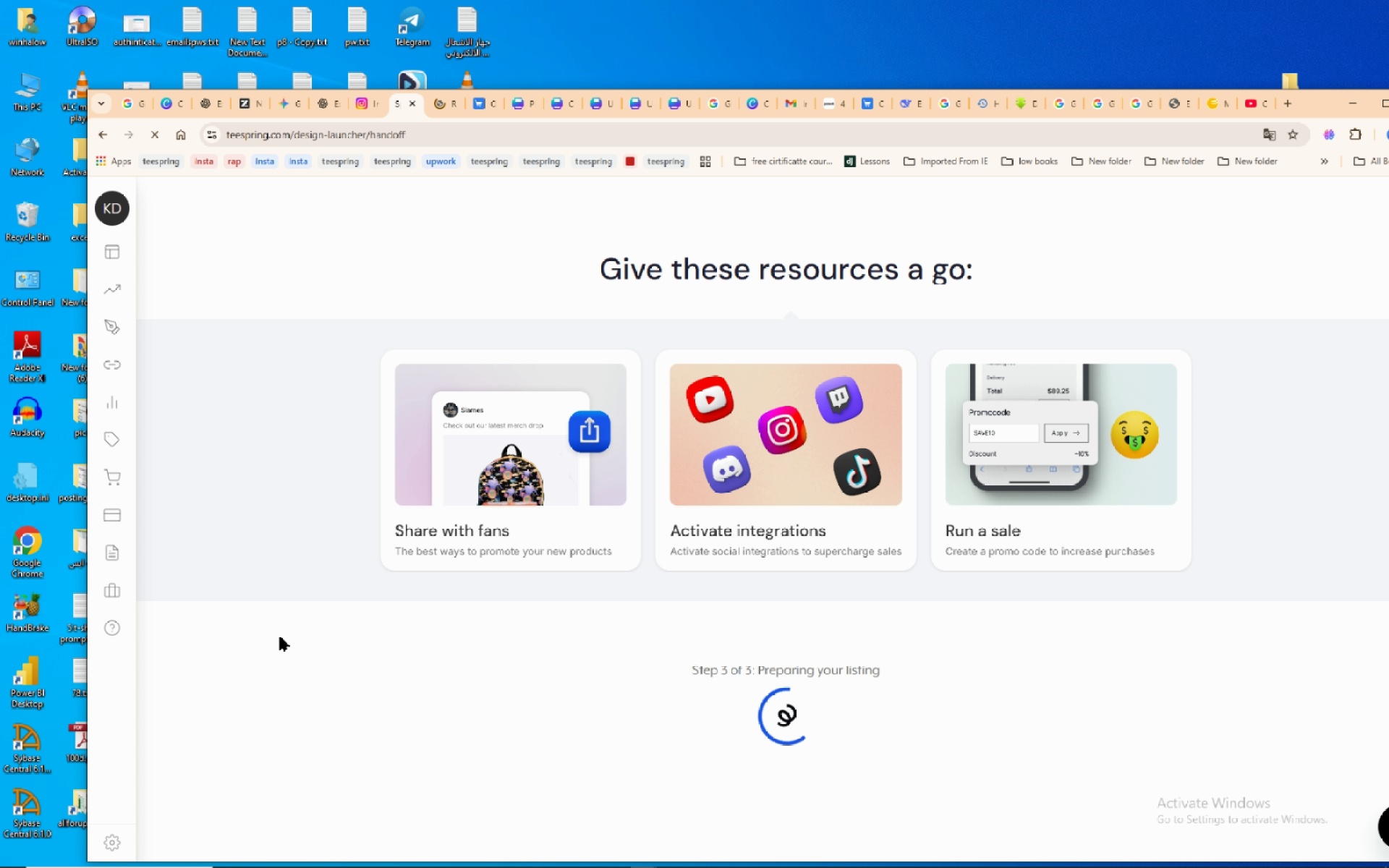 